 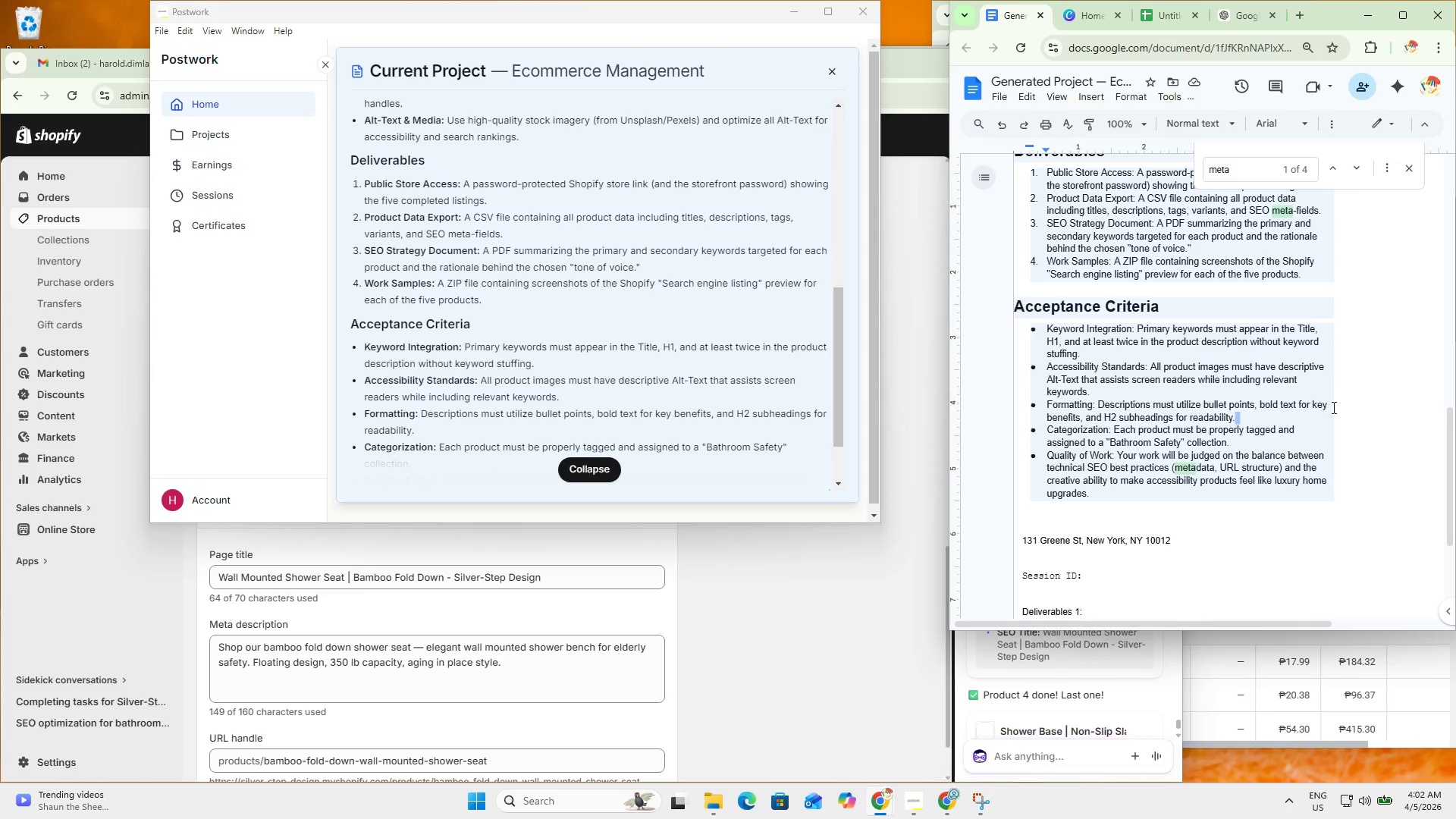 
left_click_drag(start_coordinate=[1259, 360], to_coordinate=[1255, 355])
 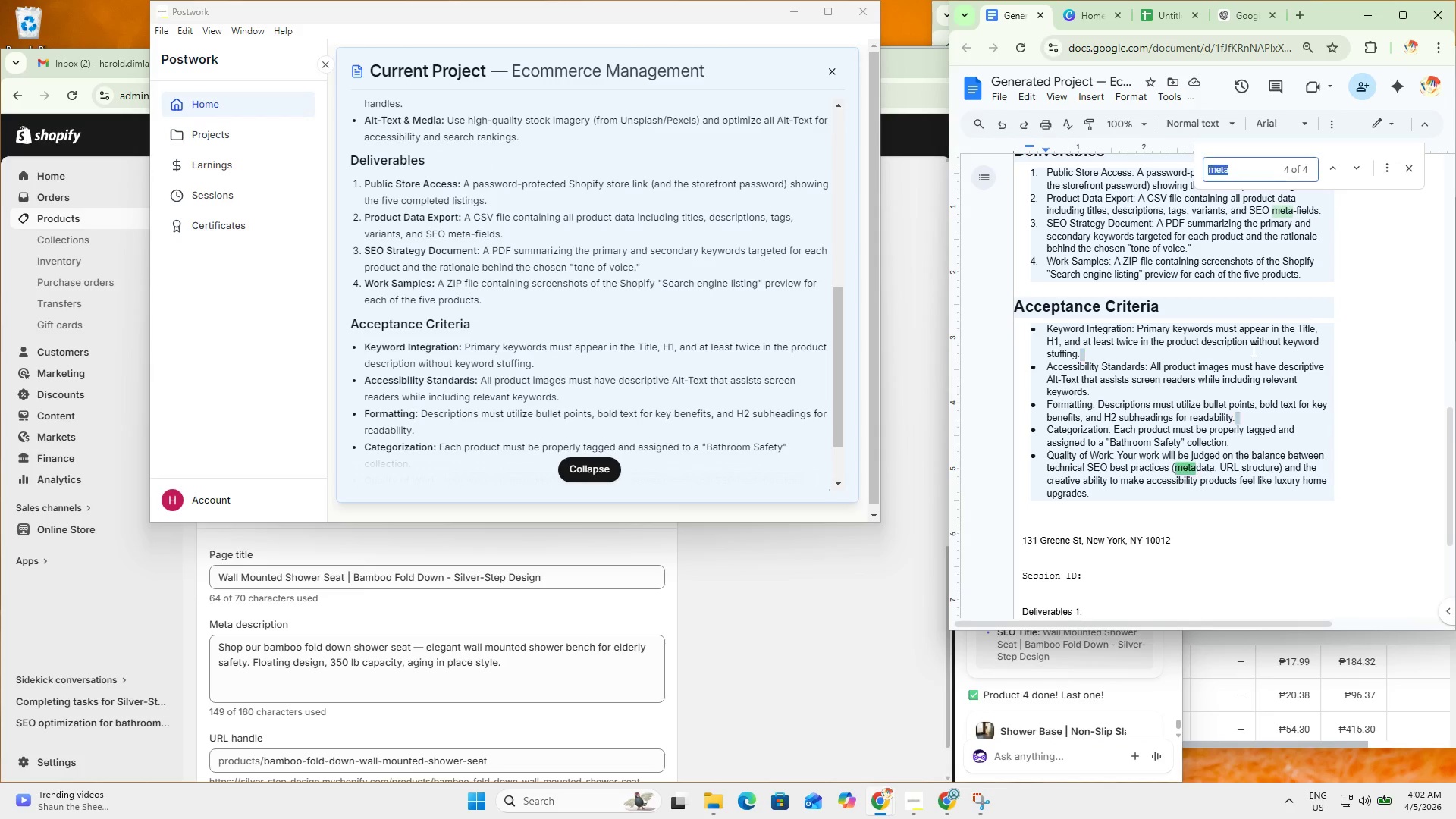 
key(Control+ControlLeft)
 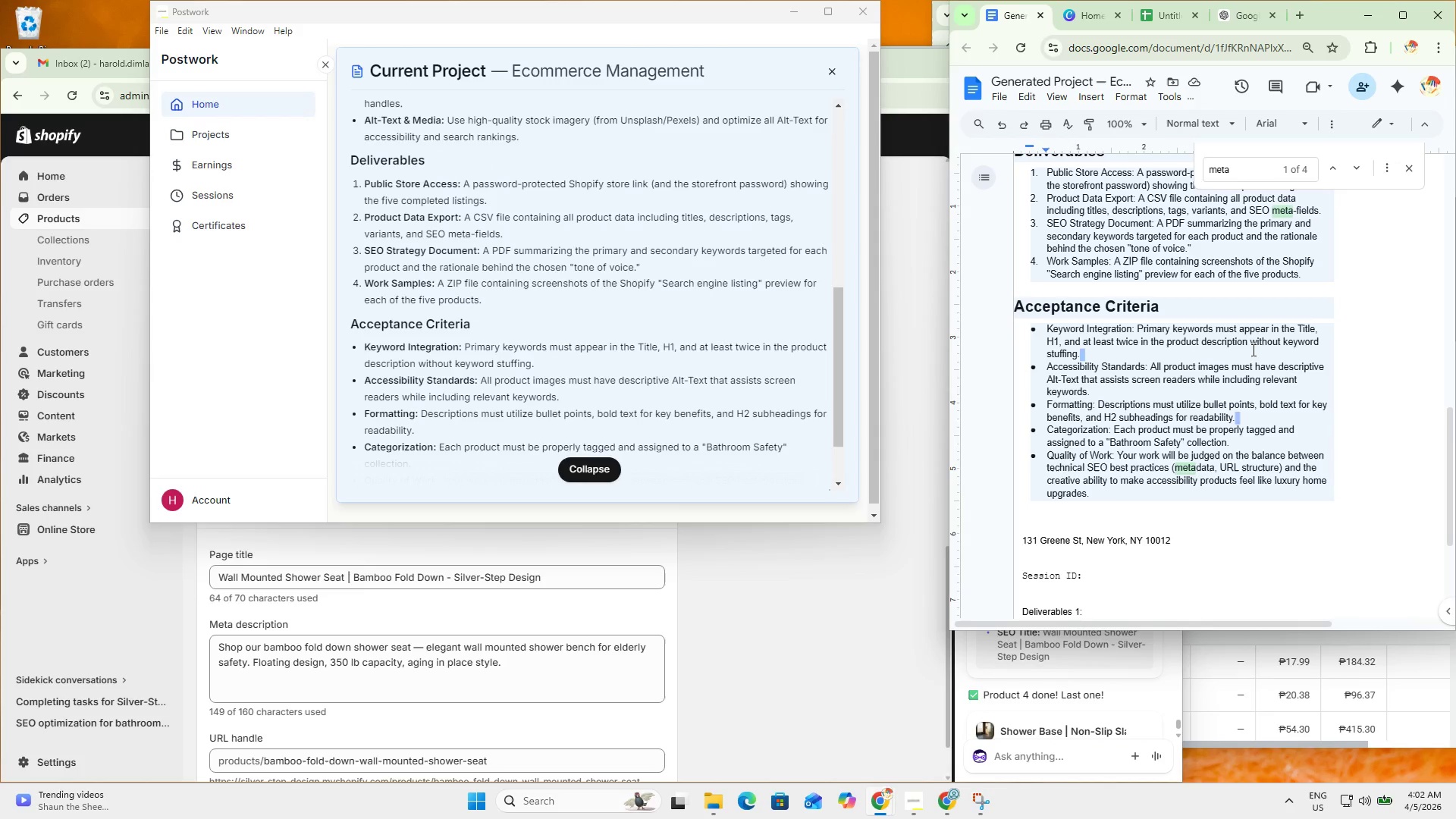 
key(Control+F)
 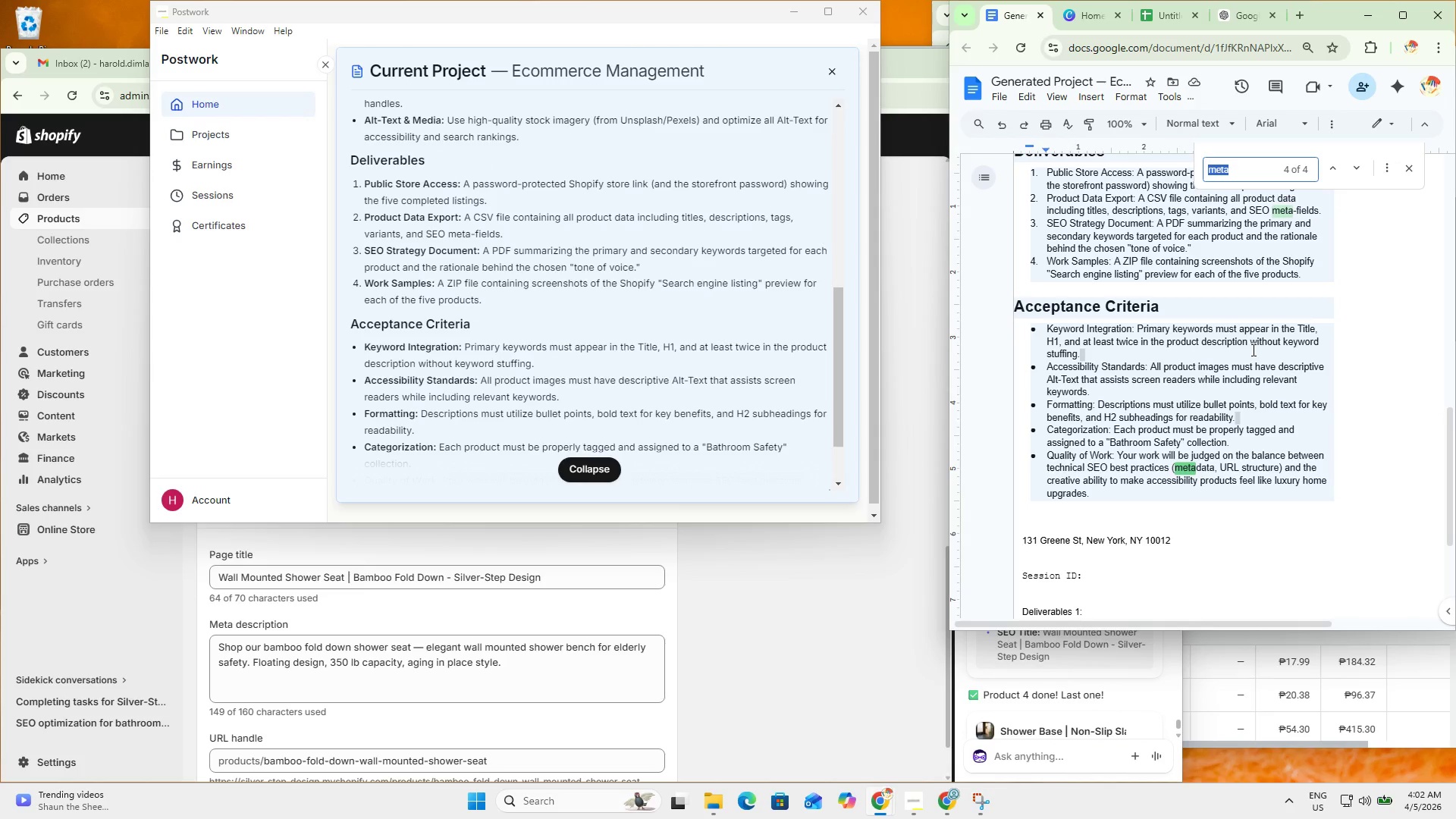 
type(page title)
 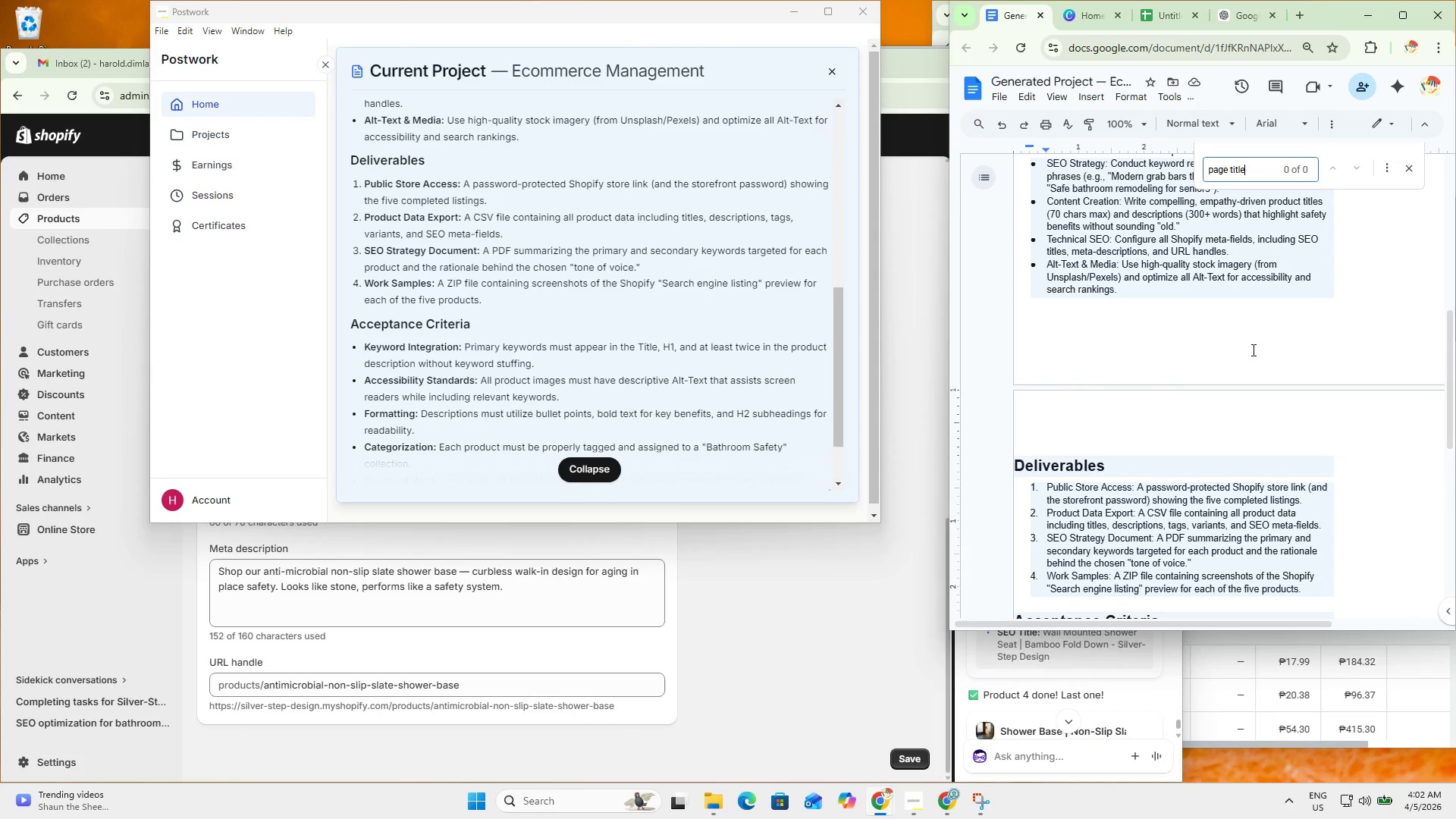 
key(Control+ControlLeft)
 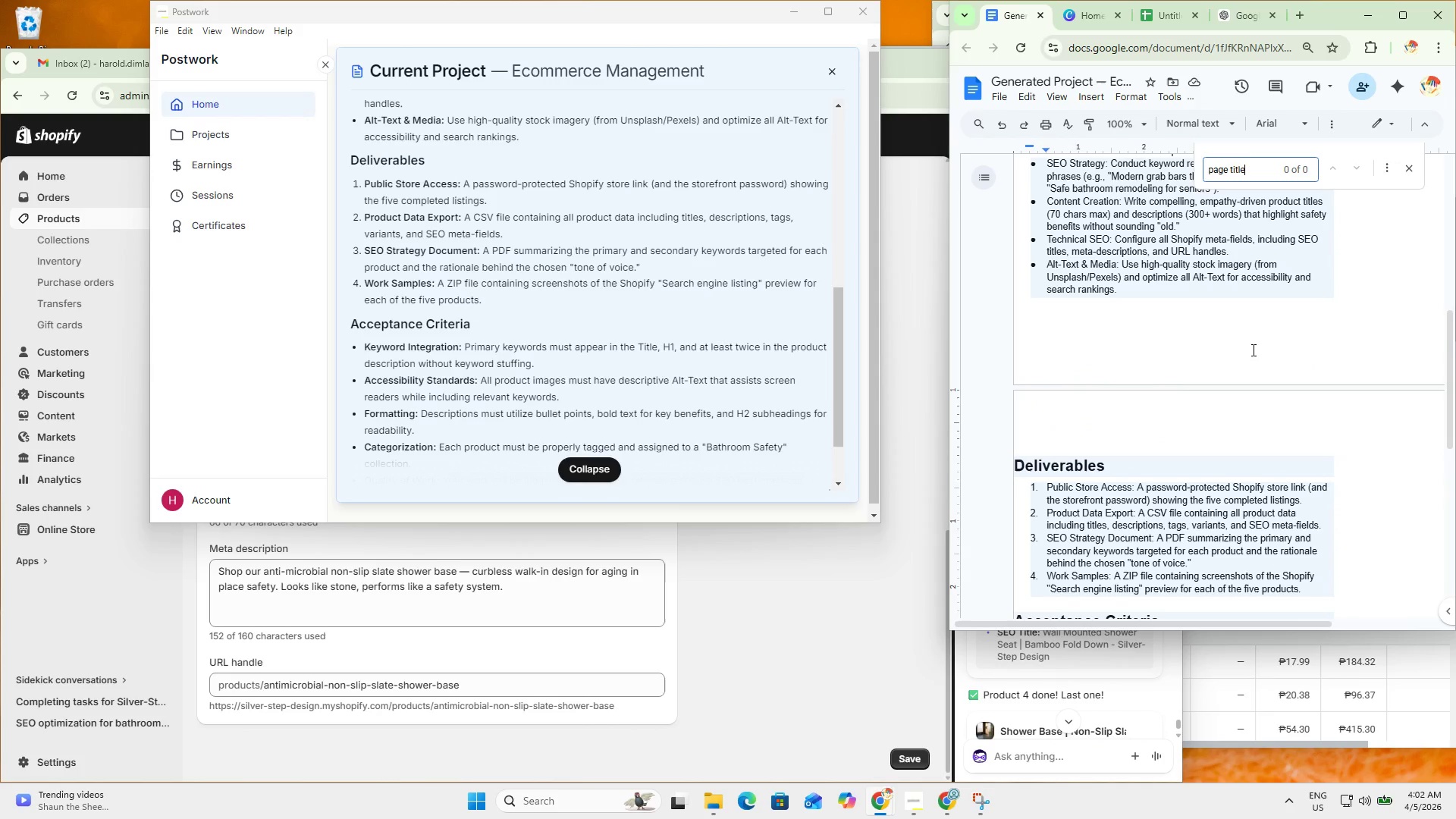 
key(Control+A)
 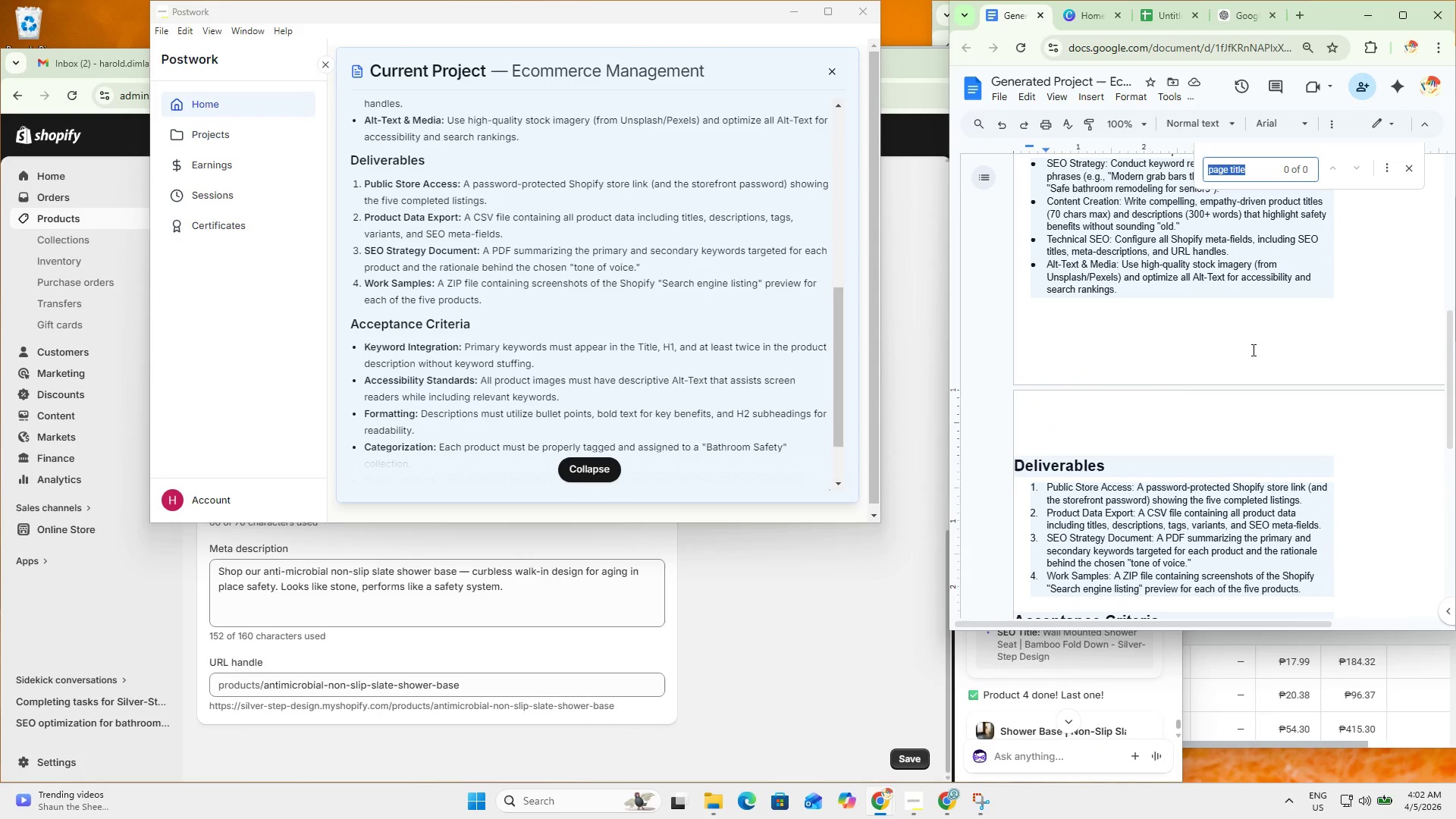 
type(title)
 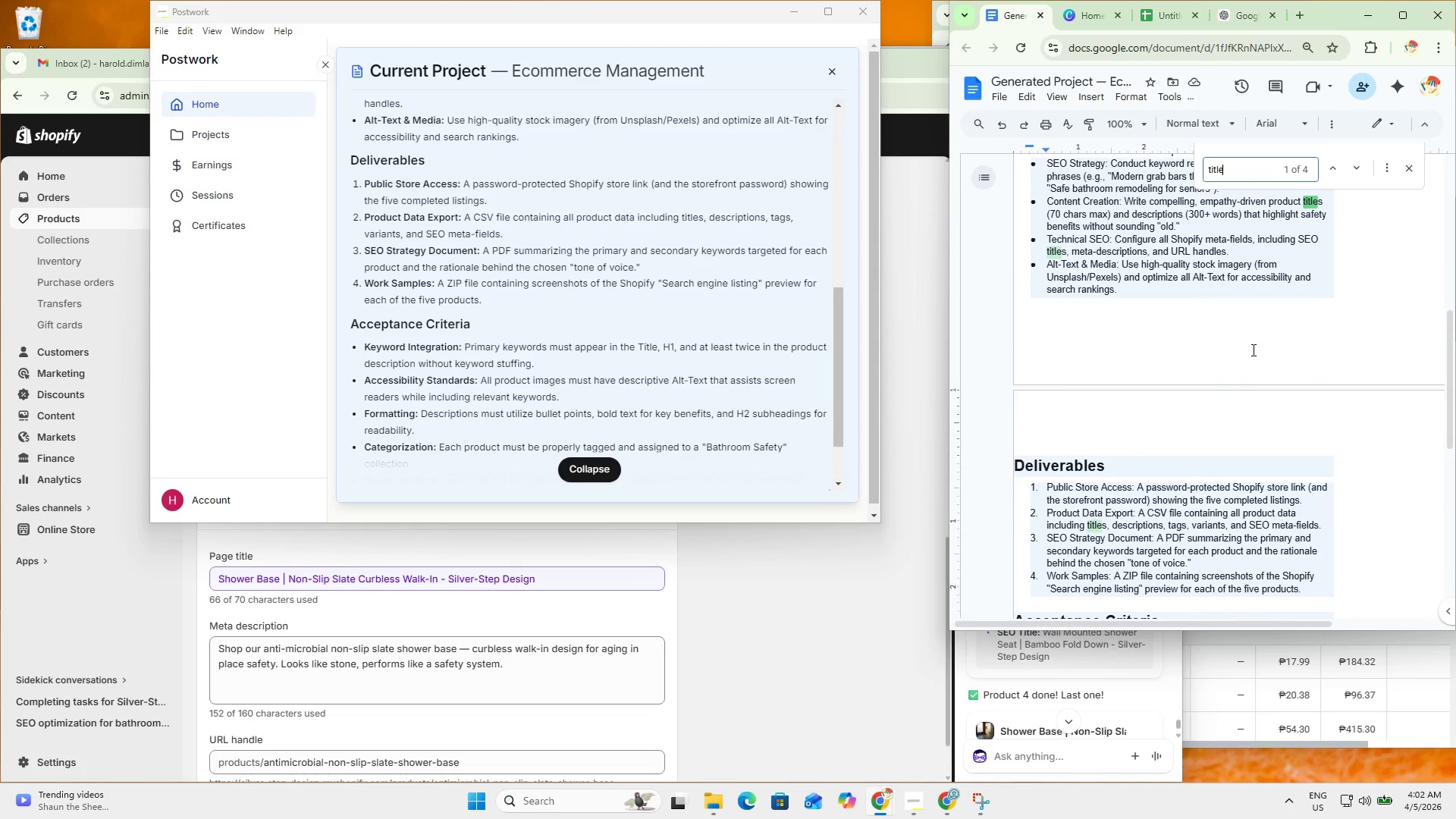 
key(Enter)
 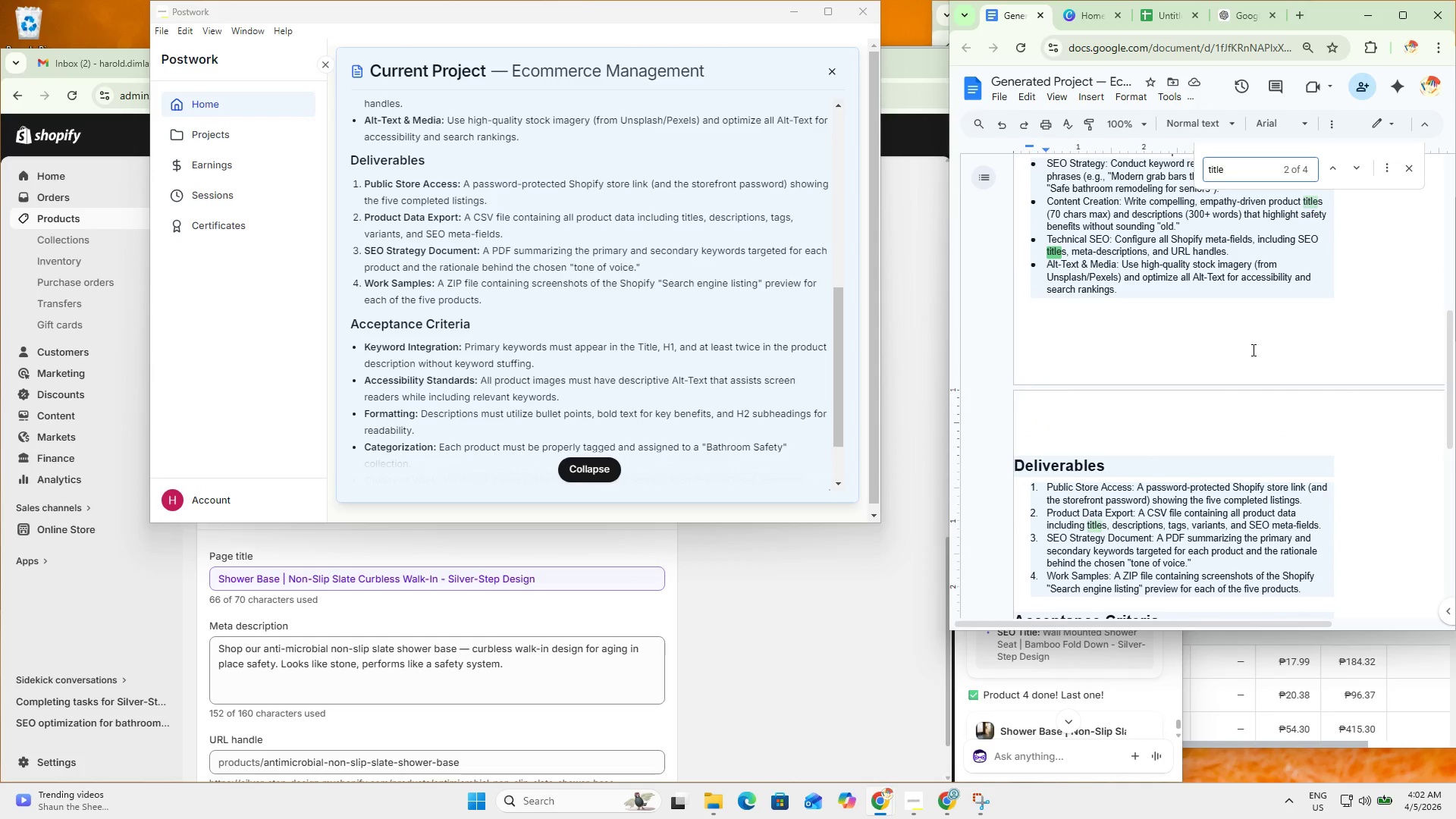 
key(Enter)
 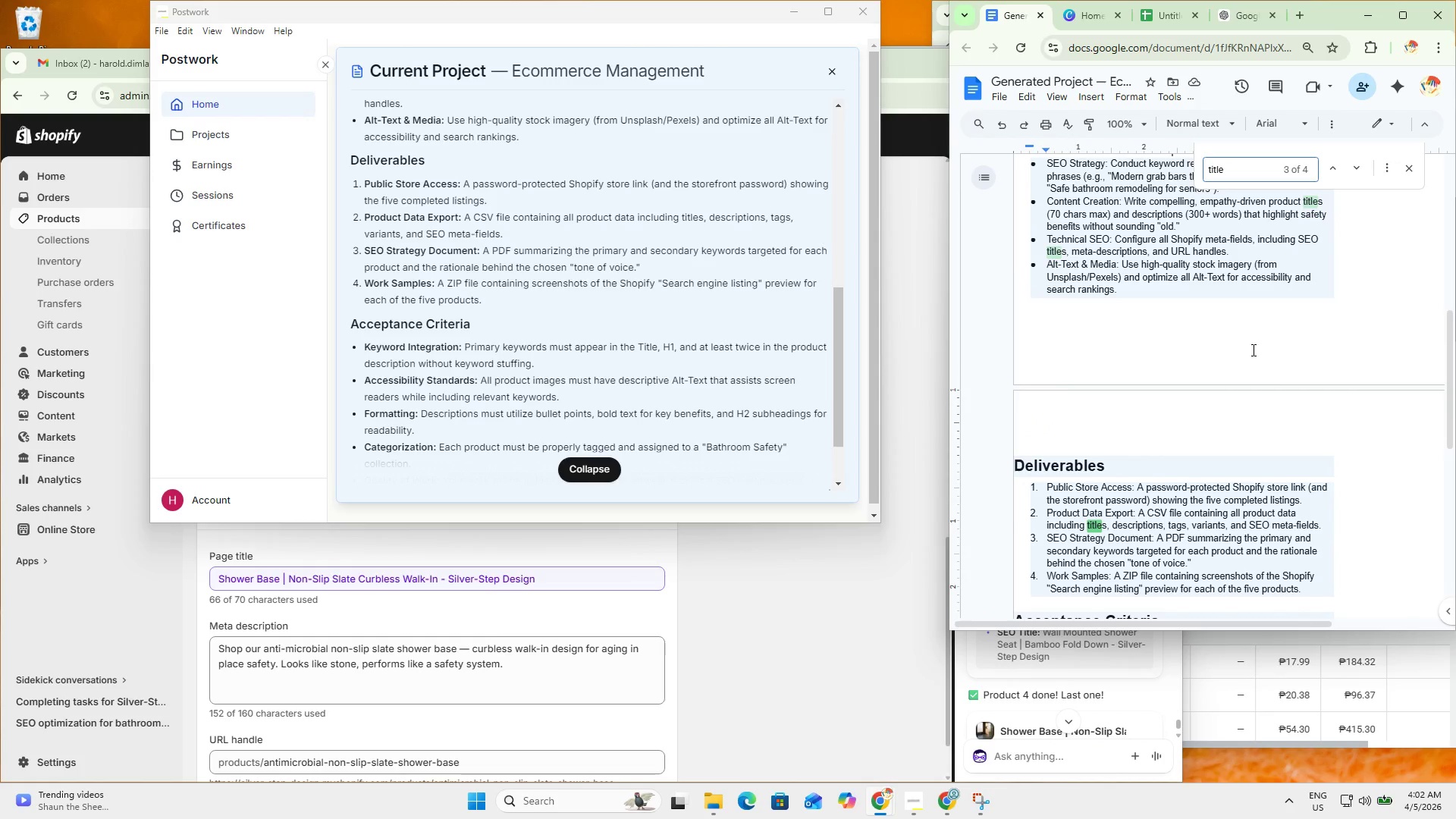 
key(Enter)
 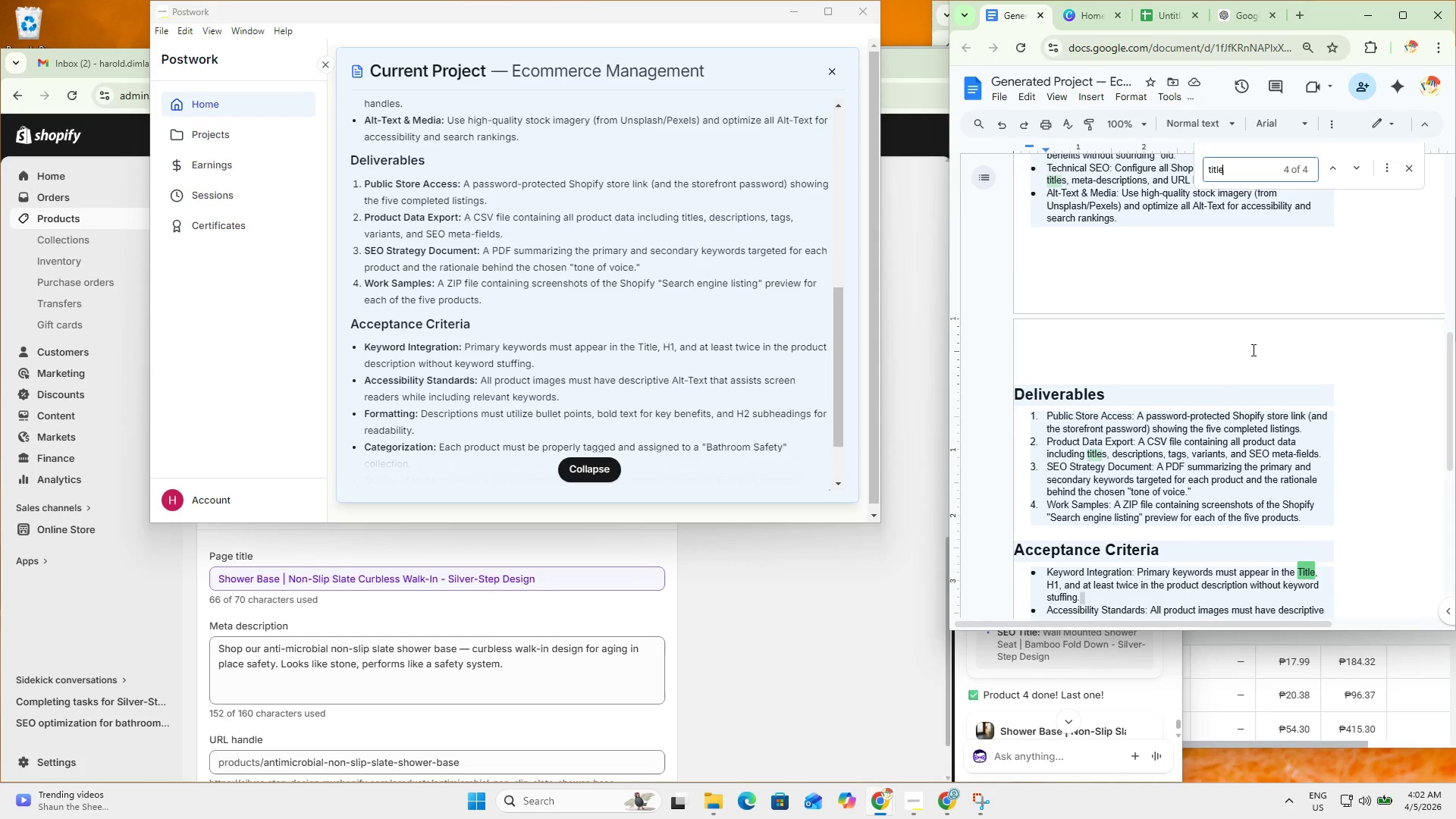 
key(Enter)
 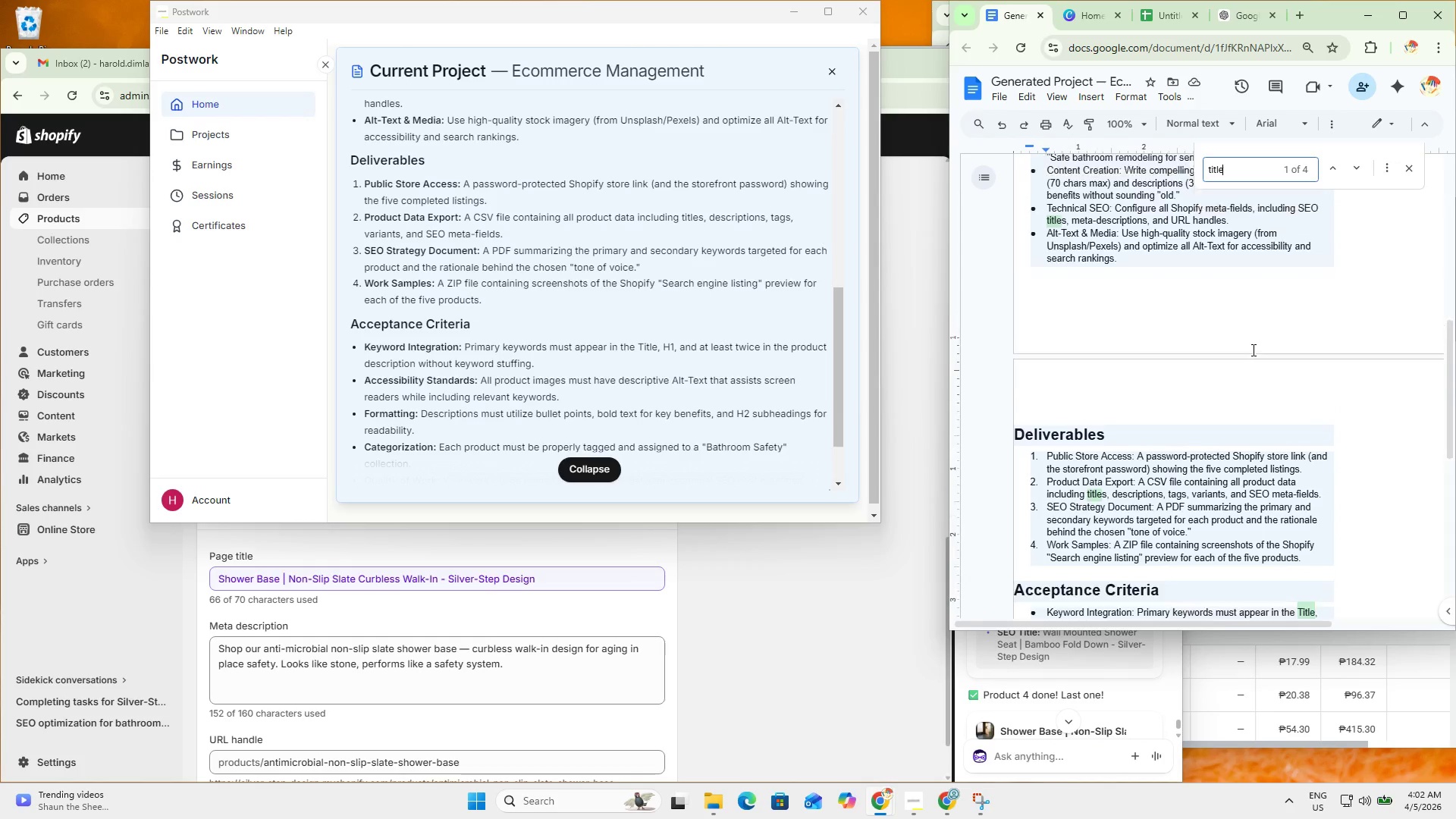 
key(Control+ControlLeft)
 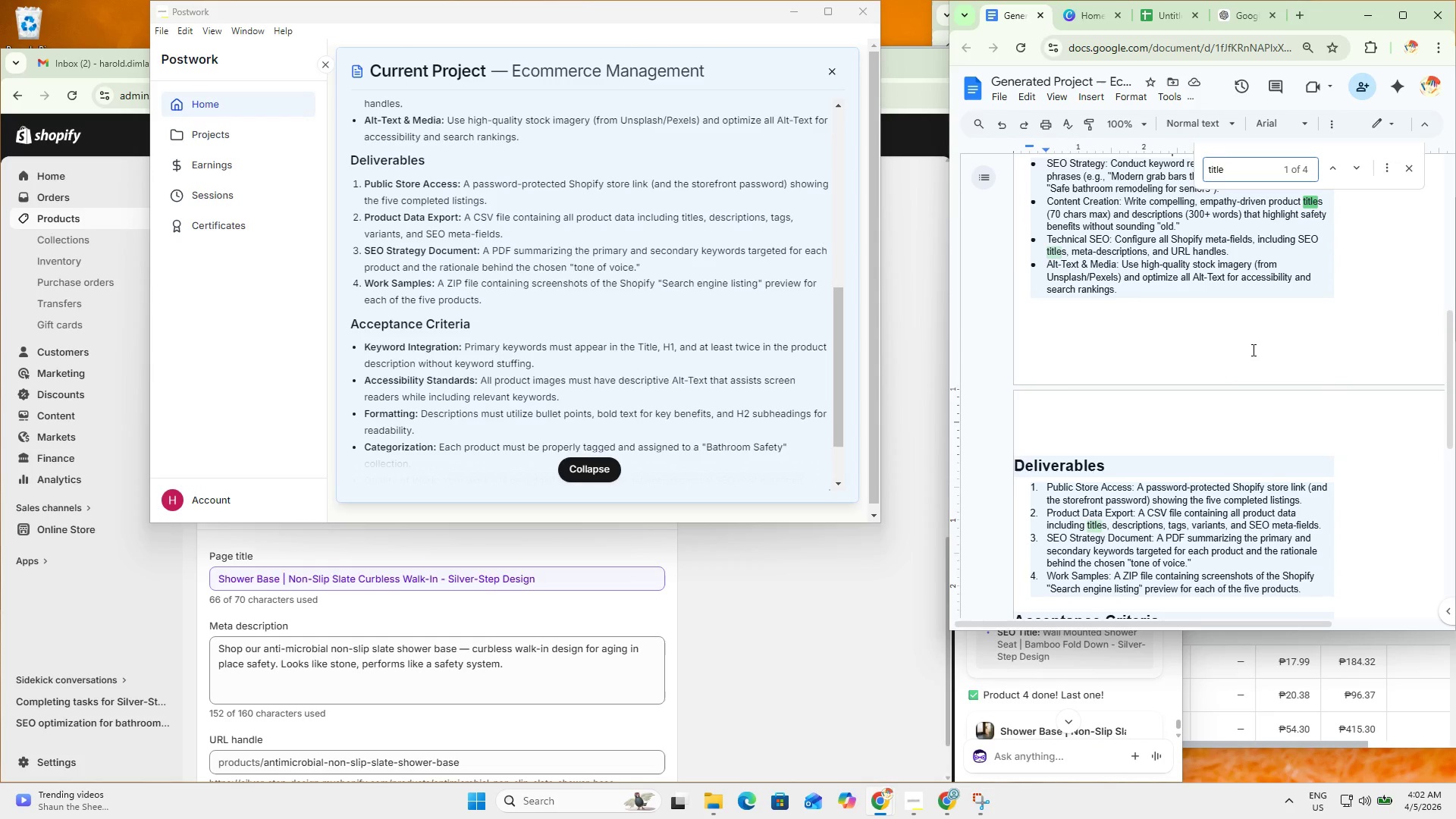 
key(Control+A)
 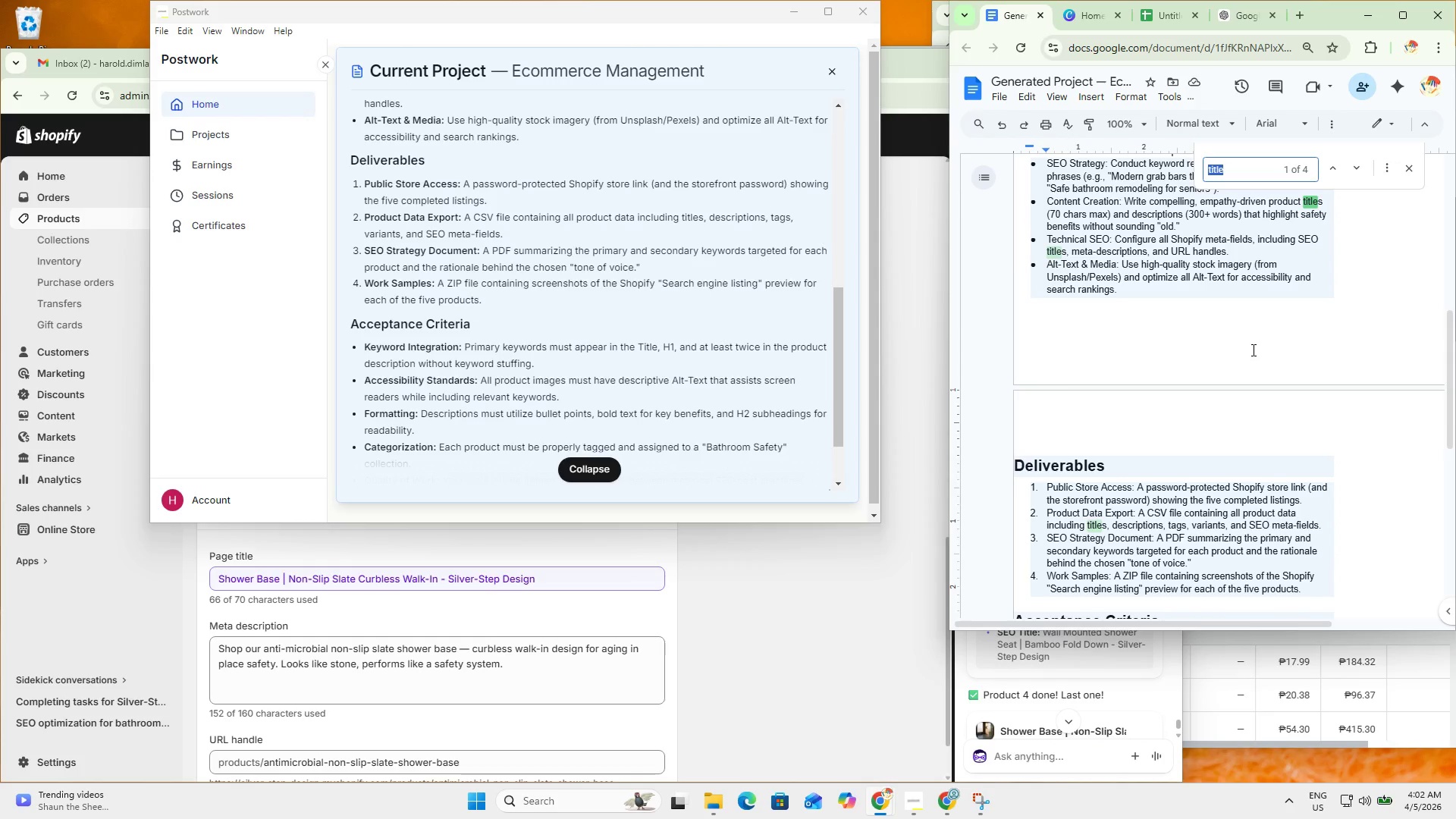 
key(Numpad7)
 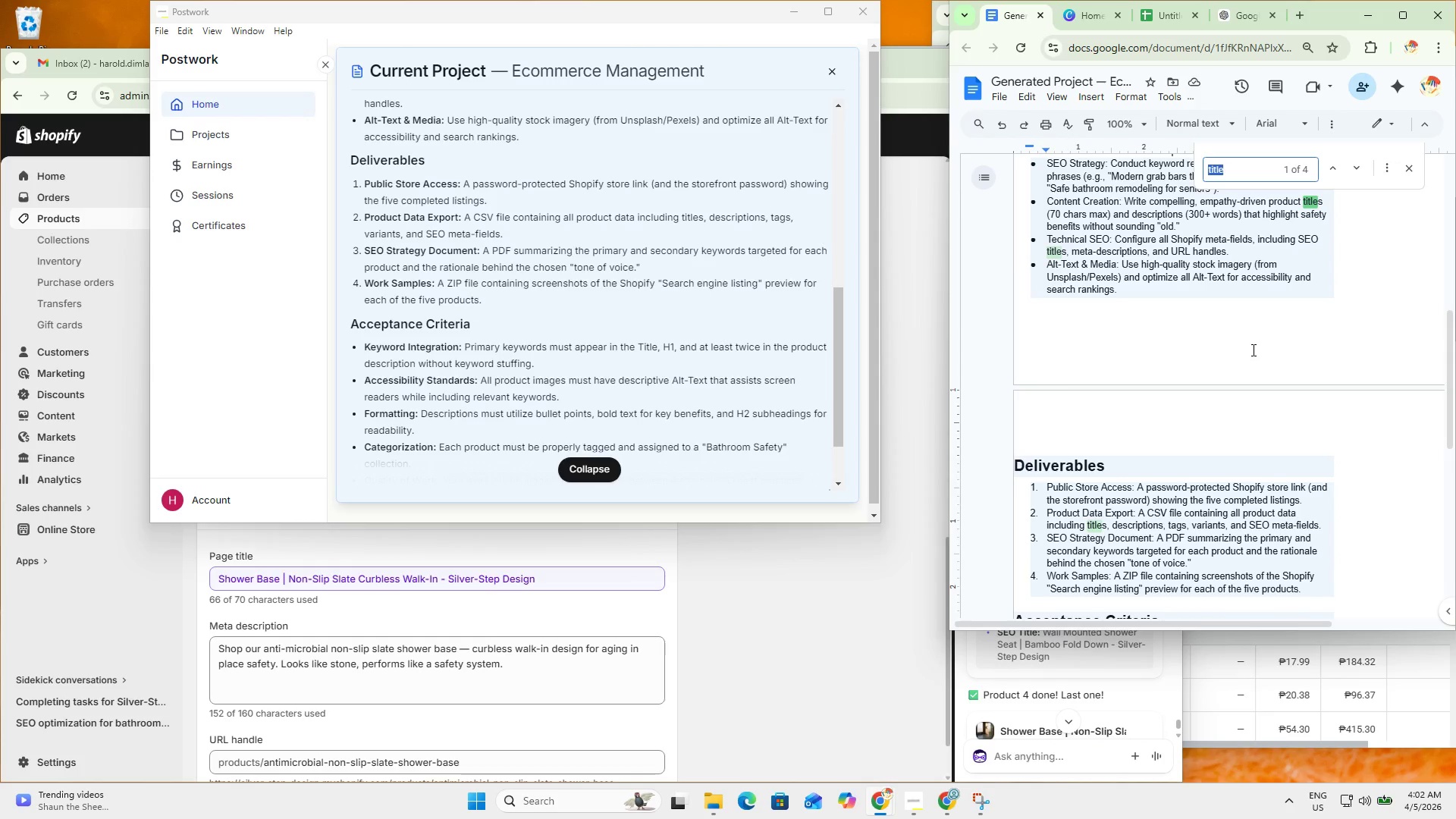 
key(Numpad0)
 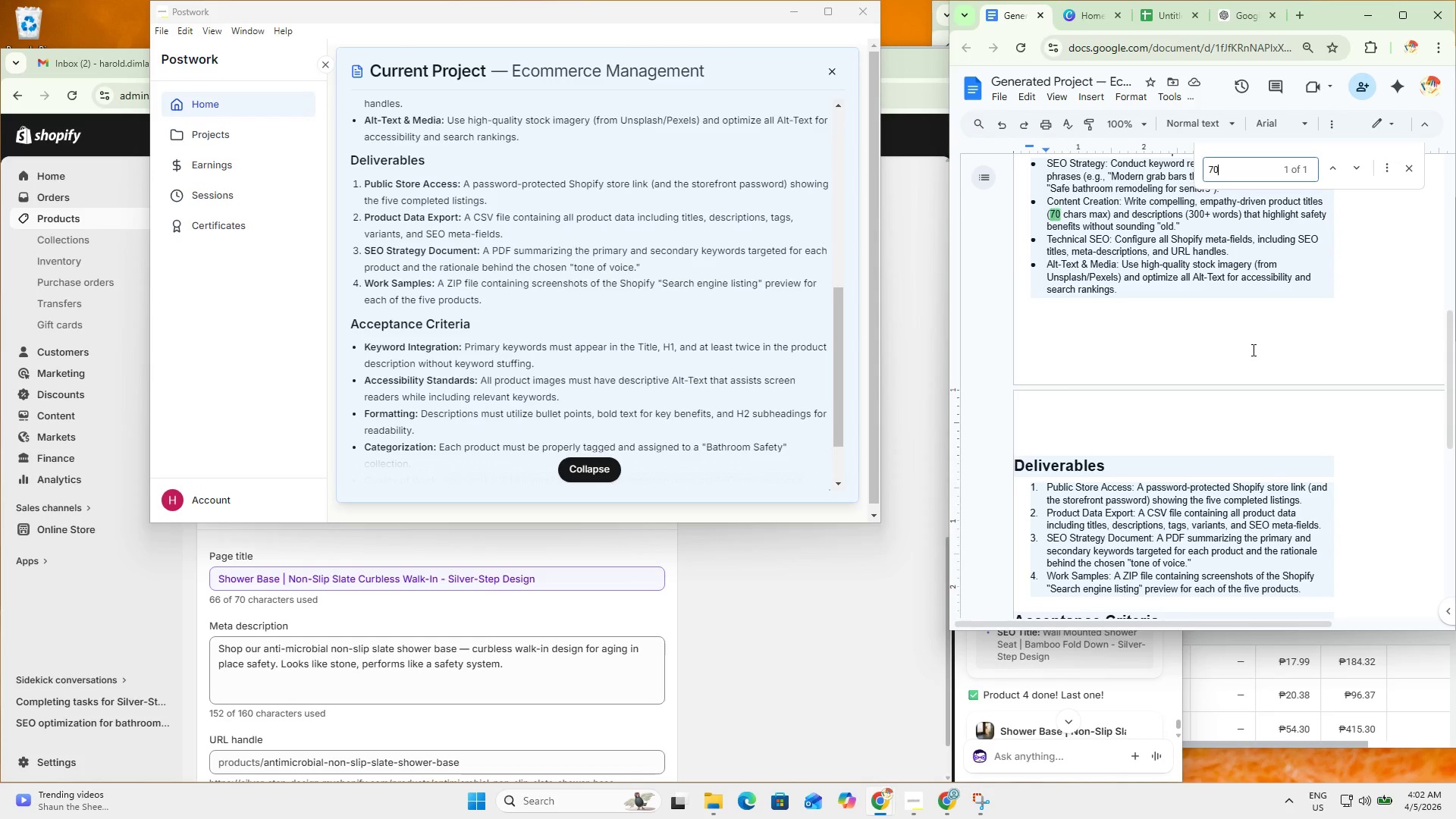 
key(NumpadEnter)
 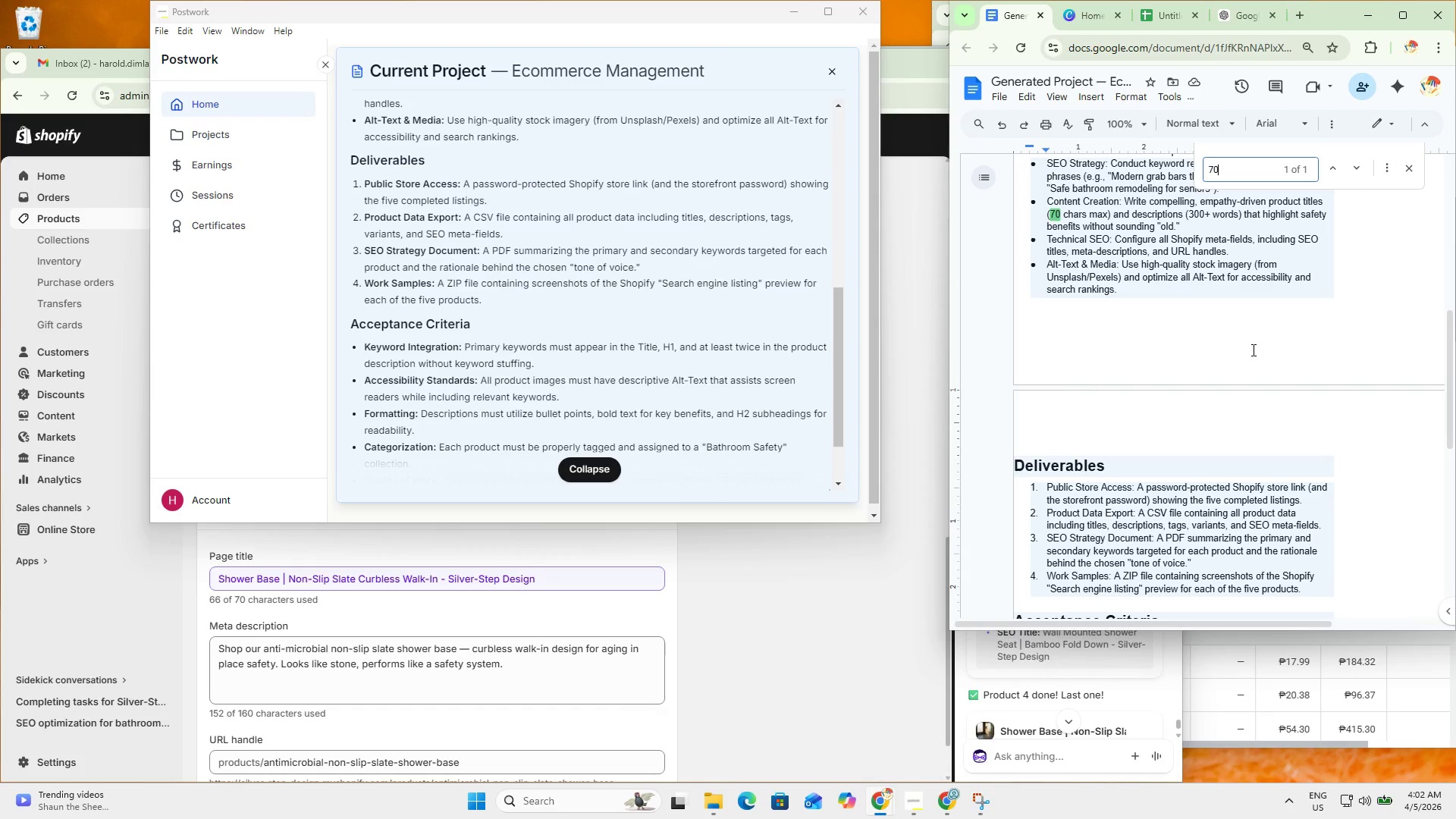 
key(NumpadEnter)
 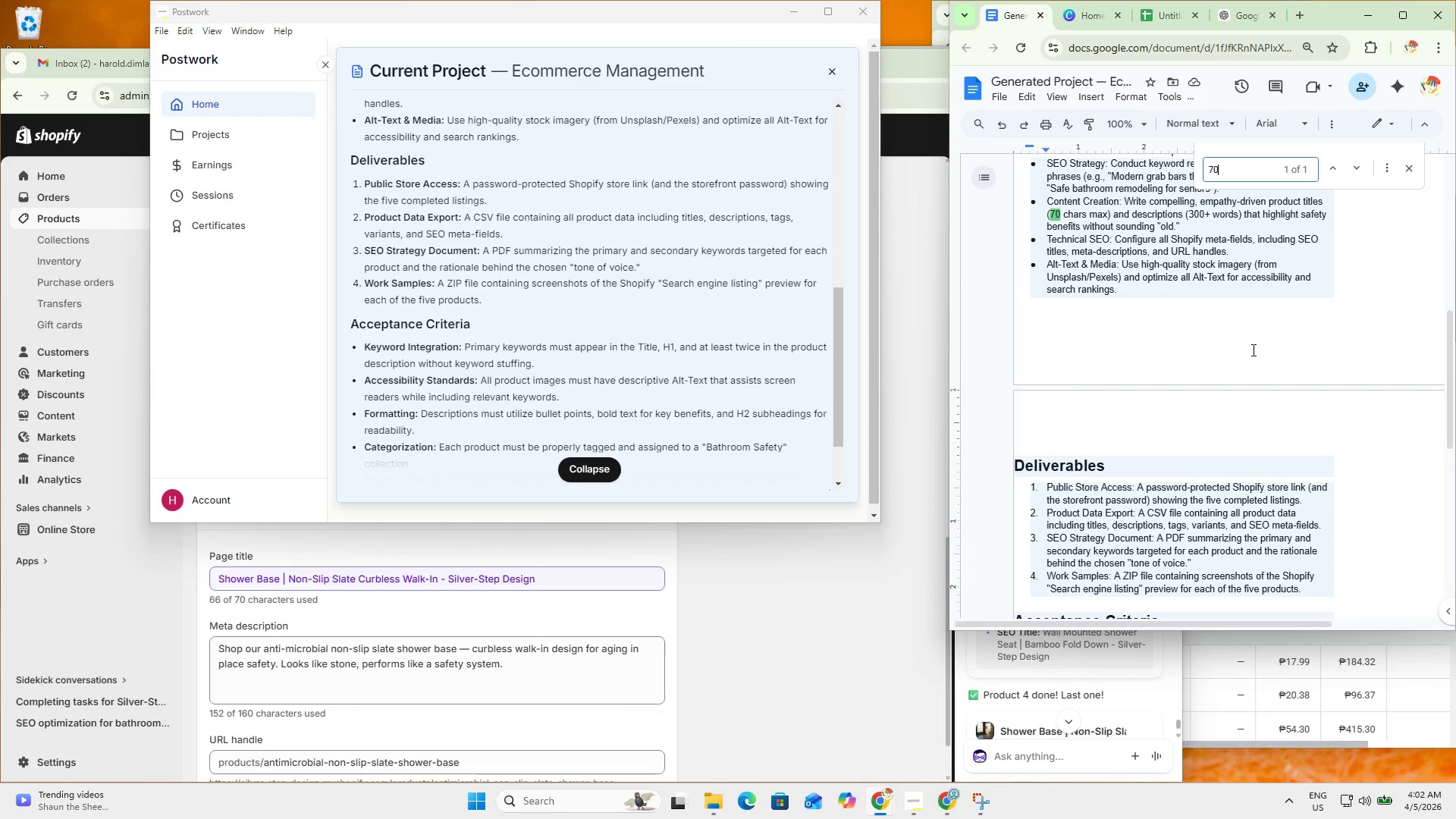 
key(NumpadEnter)
 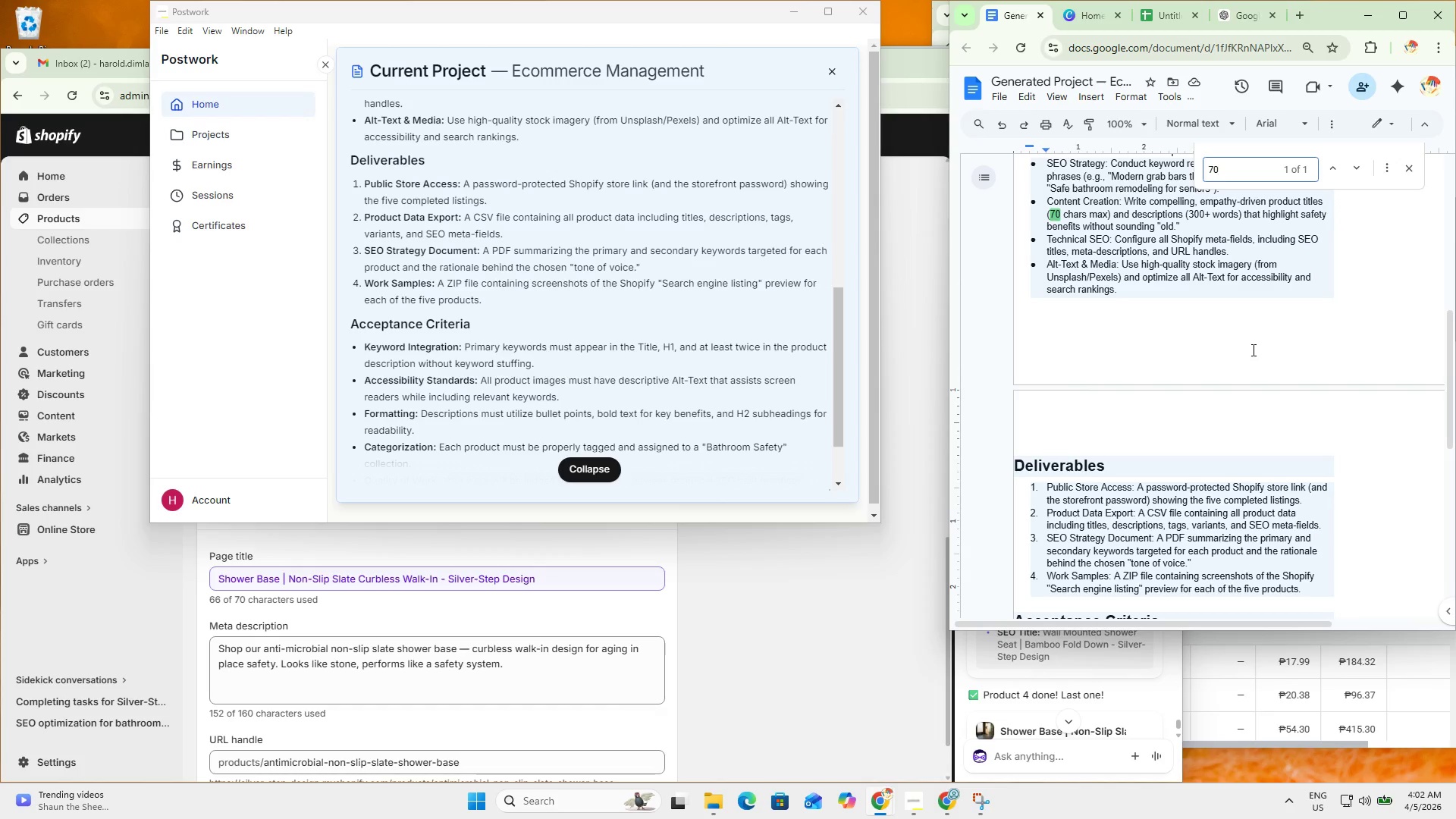 
key(NumpadEnter)
 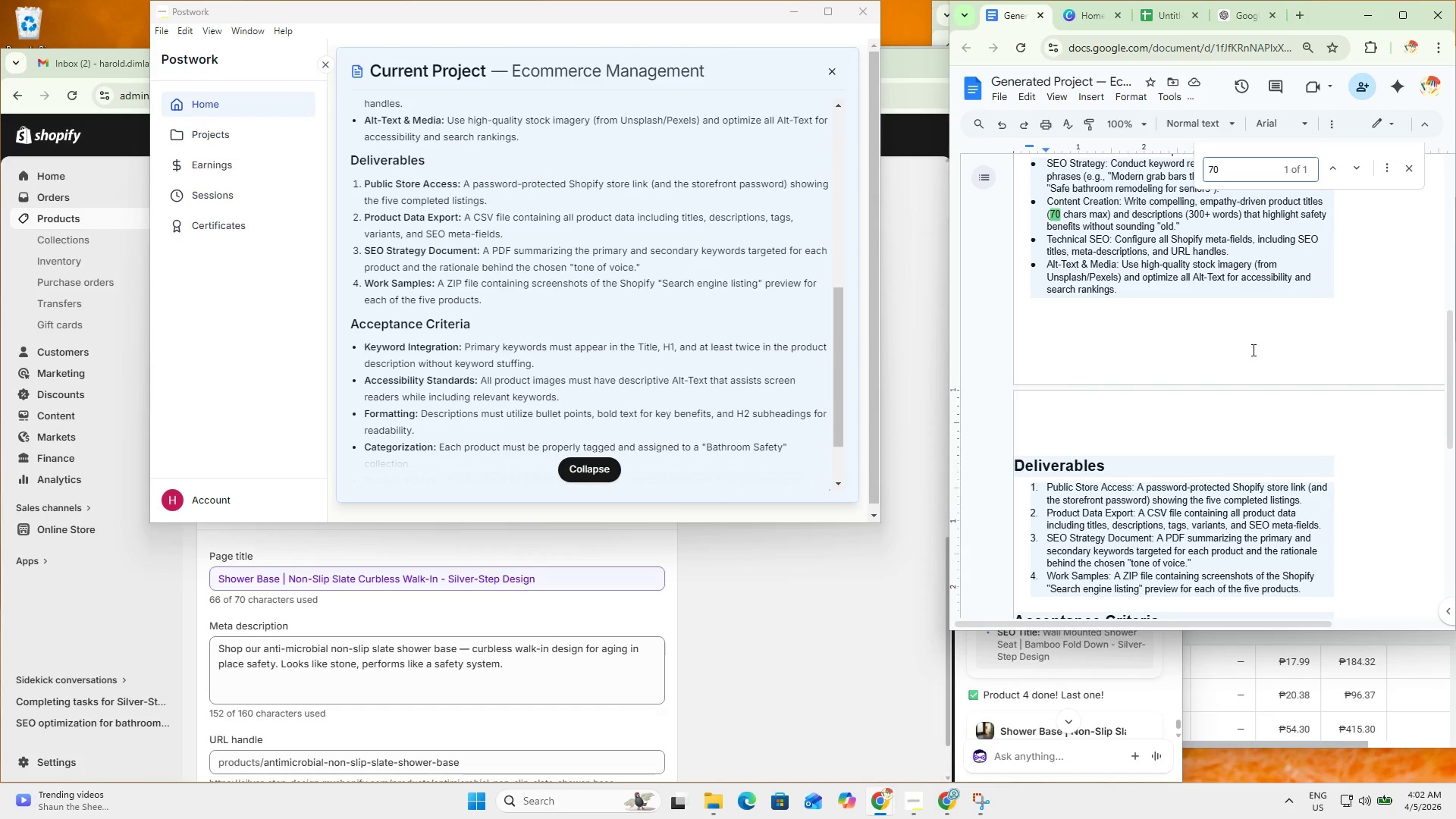 
key(NumpadEnter)
 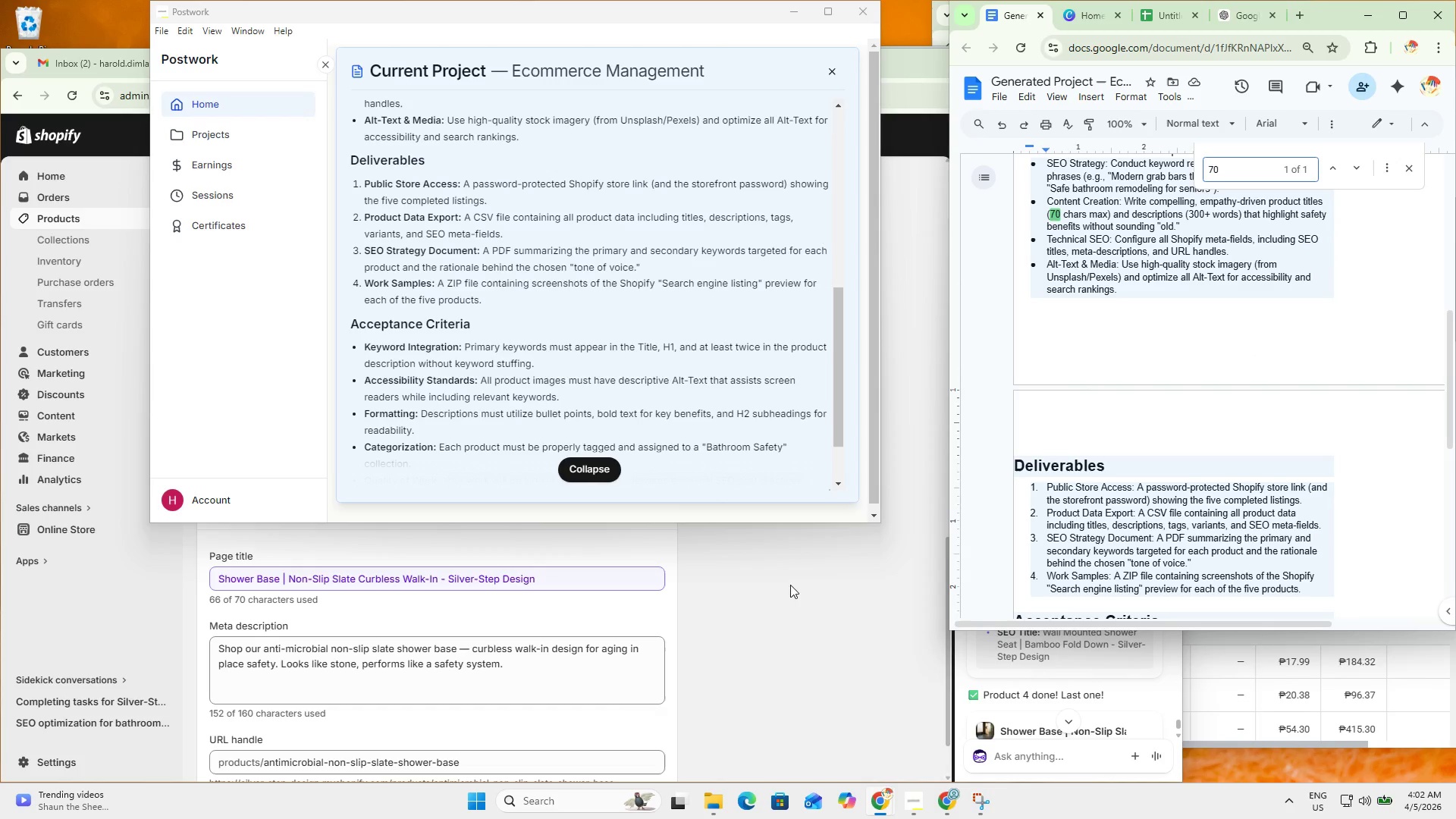 
left_click([783, 593])
 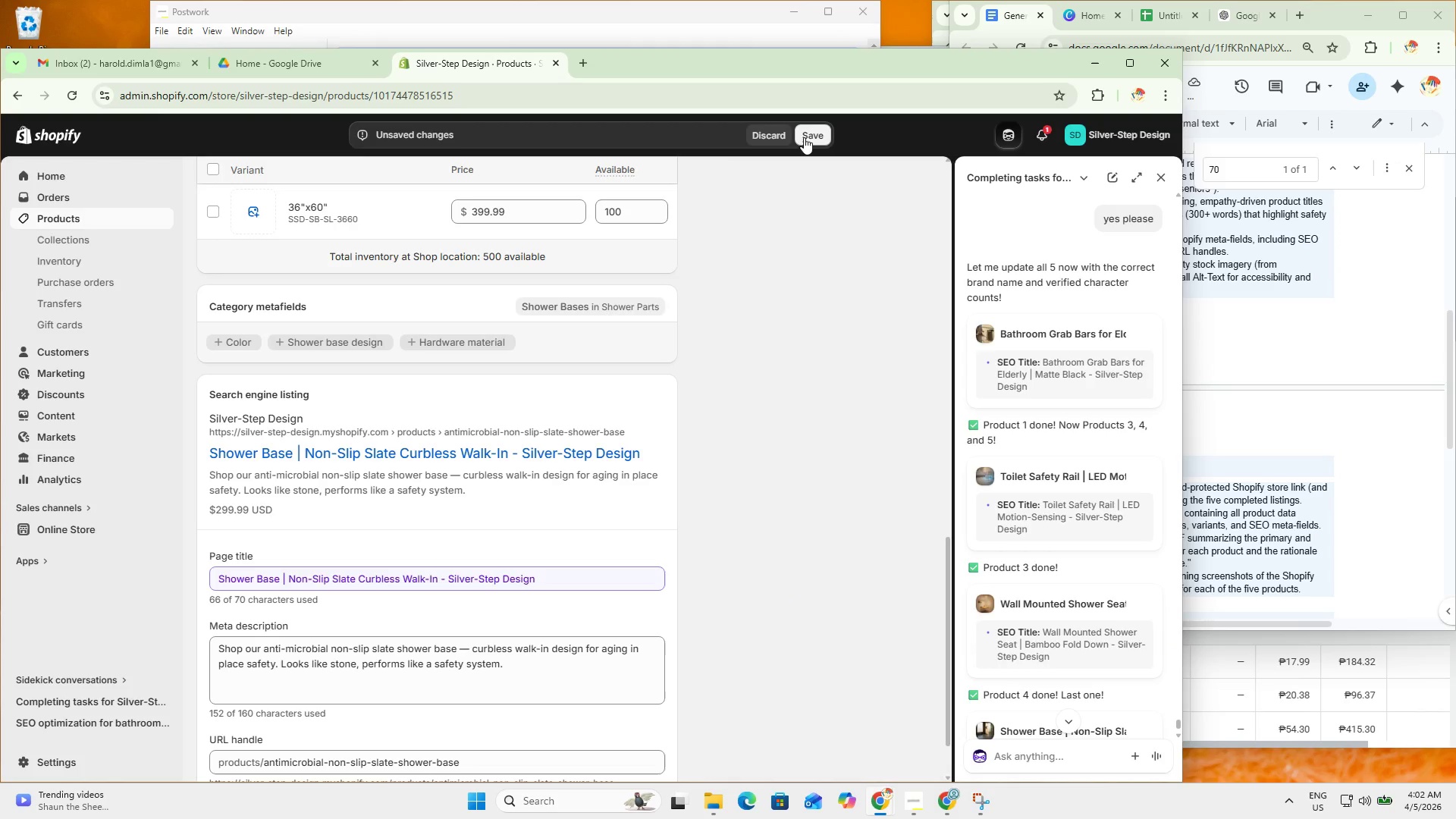 
left_click([818, 130])
 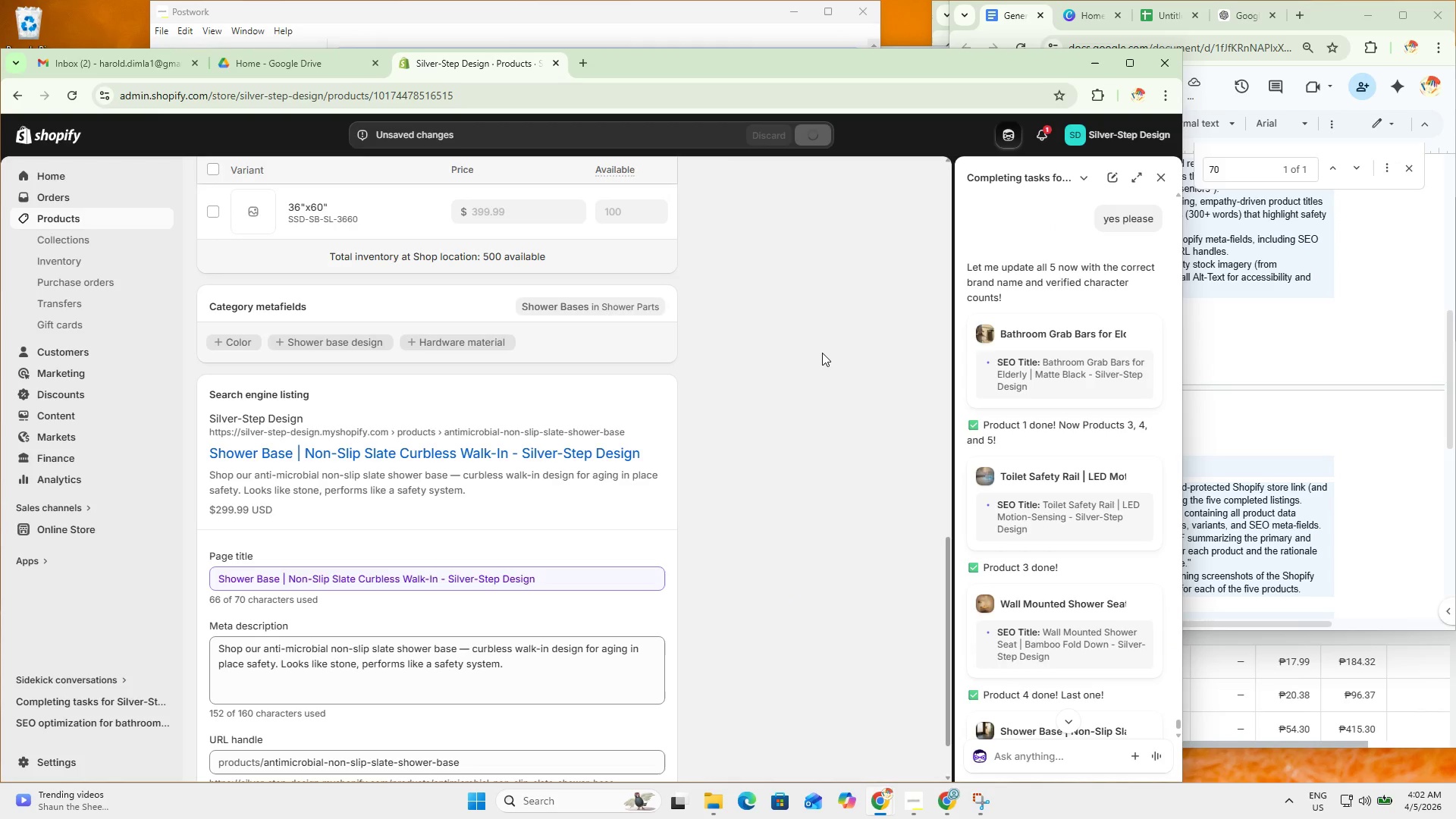 
scroll: coordinate [756, 465], scroll_direction: up, amount: 20.0
 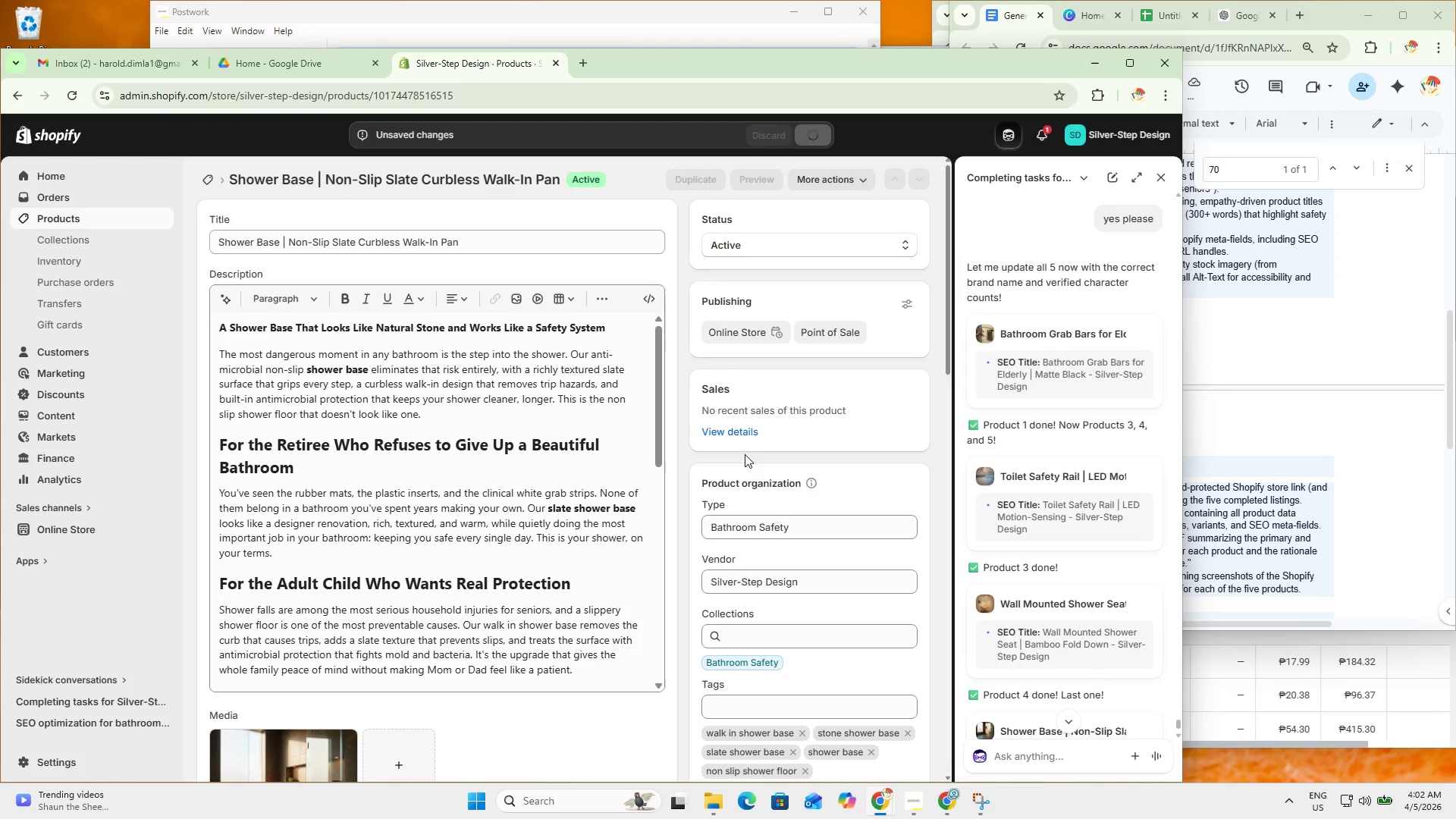 
scroll: coordinate [782, 587], scroll_direction: down, amount: 19.0
 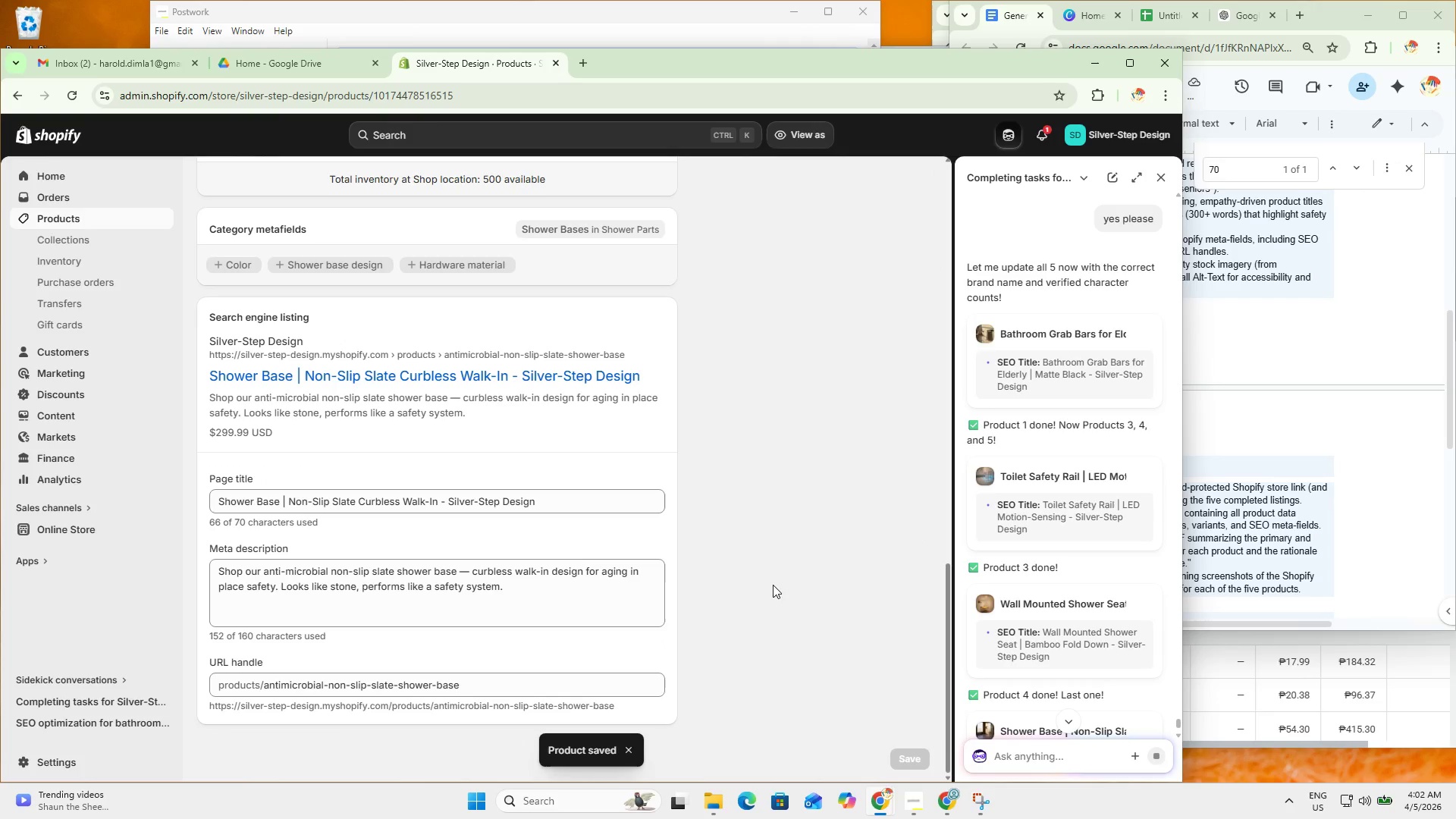 
scroll: coordinate [1090, 602], scroll_direction: none, amount: 0.0
 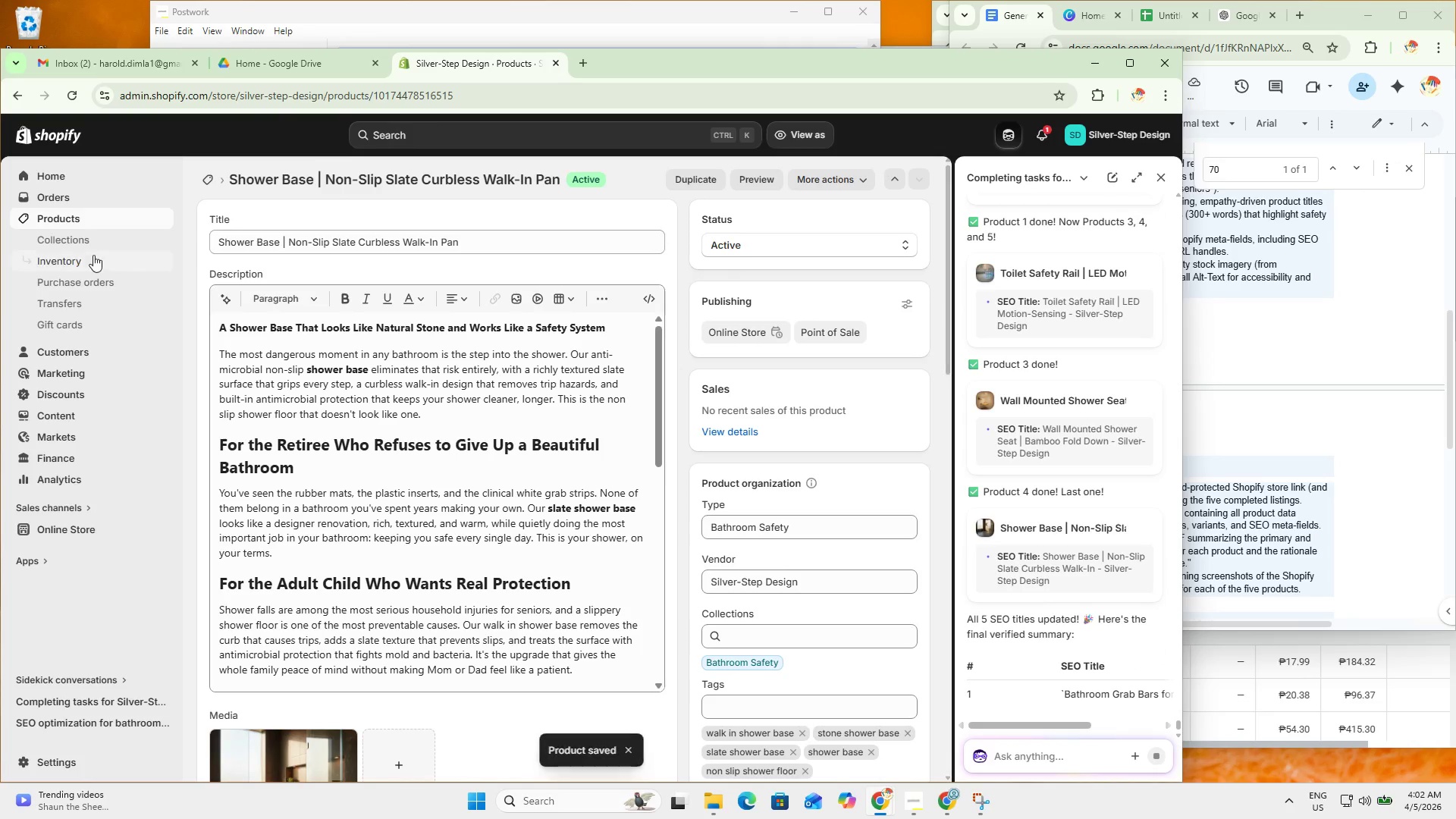 
left_click([87, 217])
 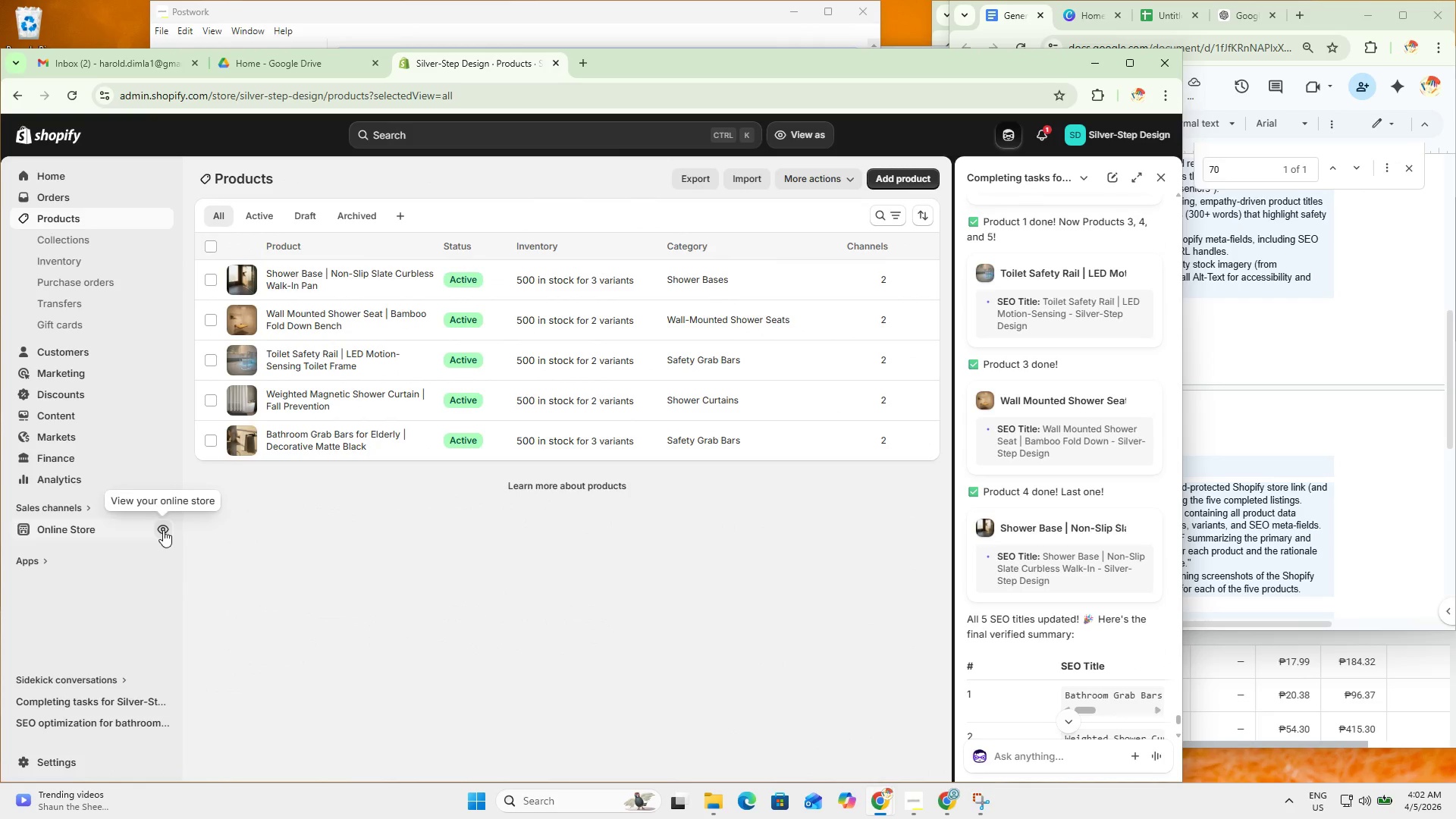 
wait(8.78)
 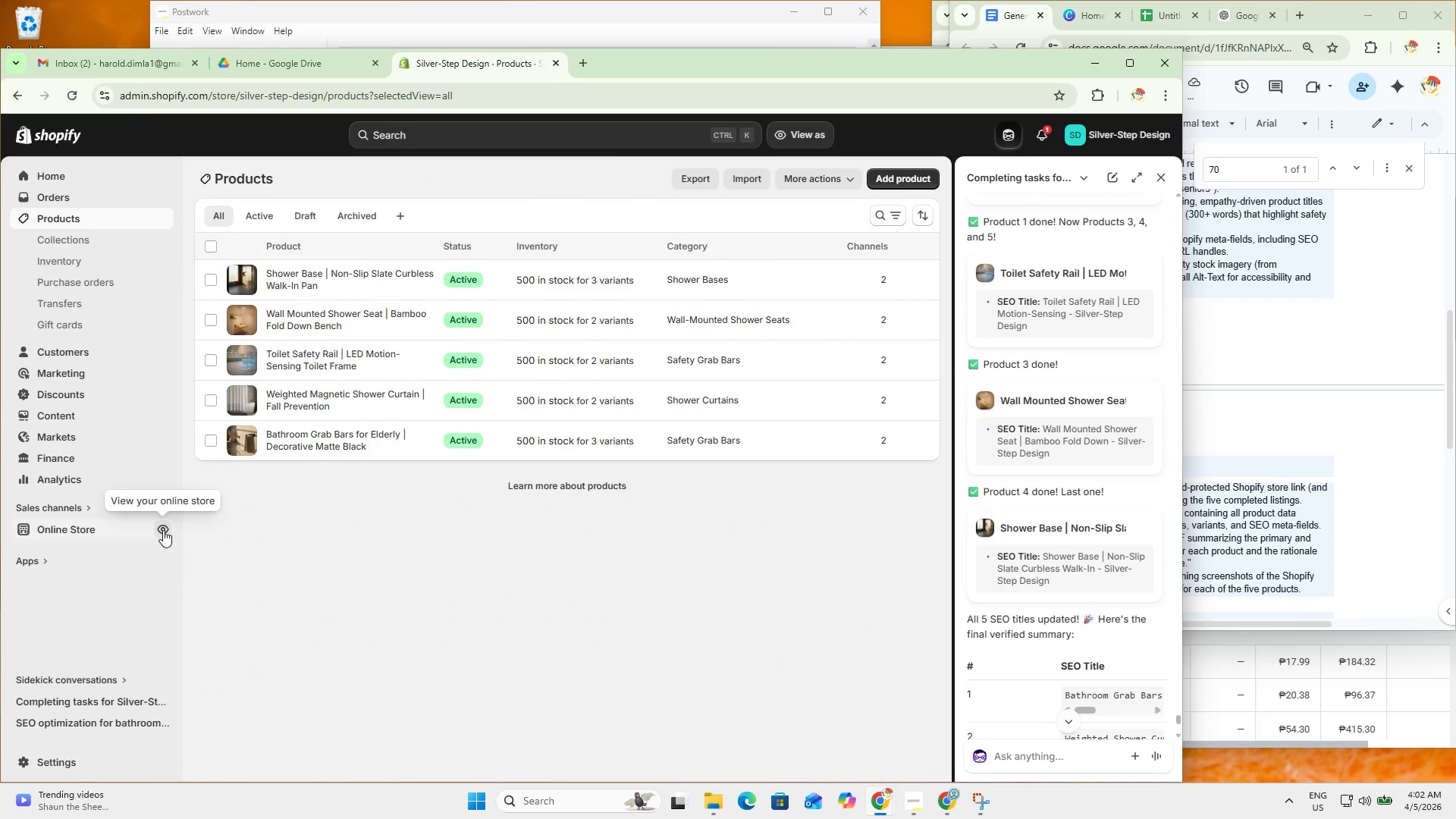 
mouse_move([1083, 758])
 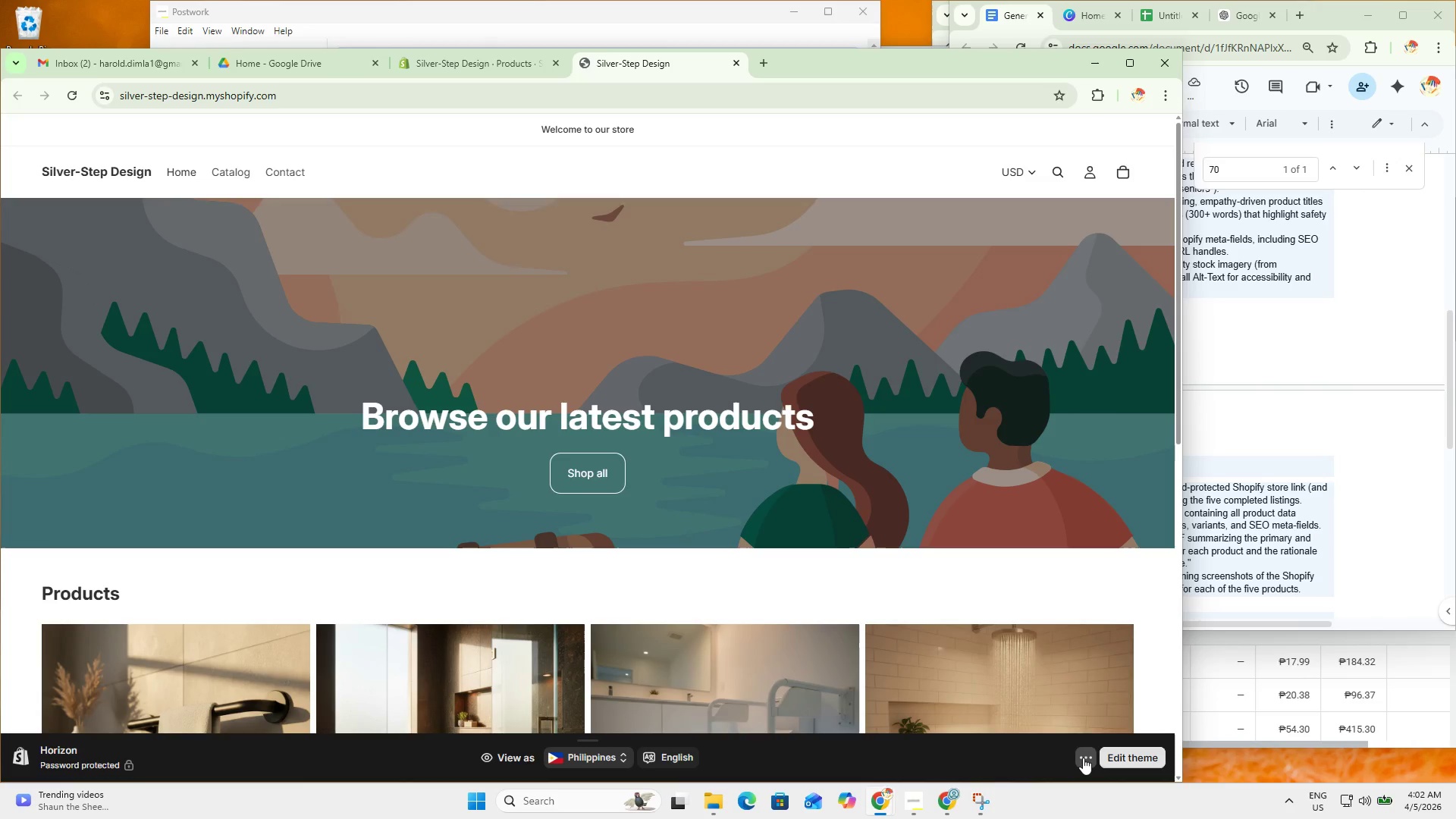 
left_click([1083, 758])
 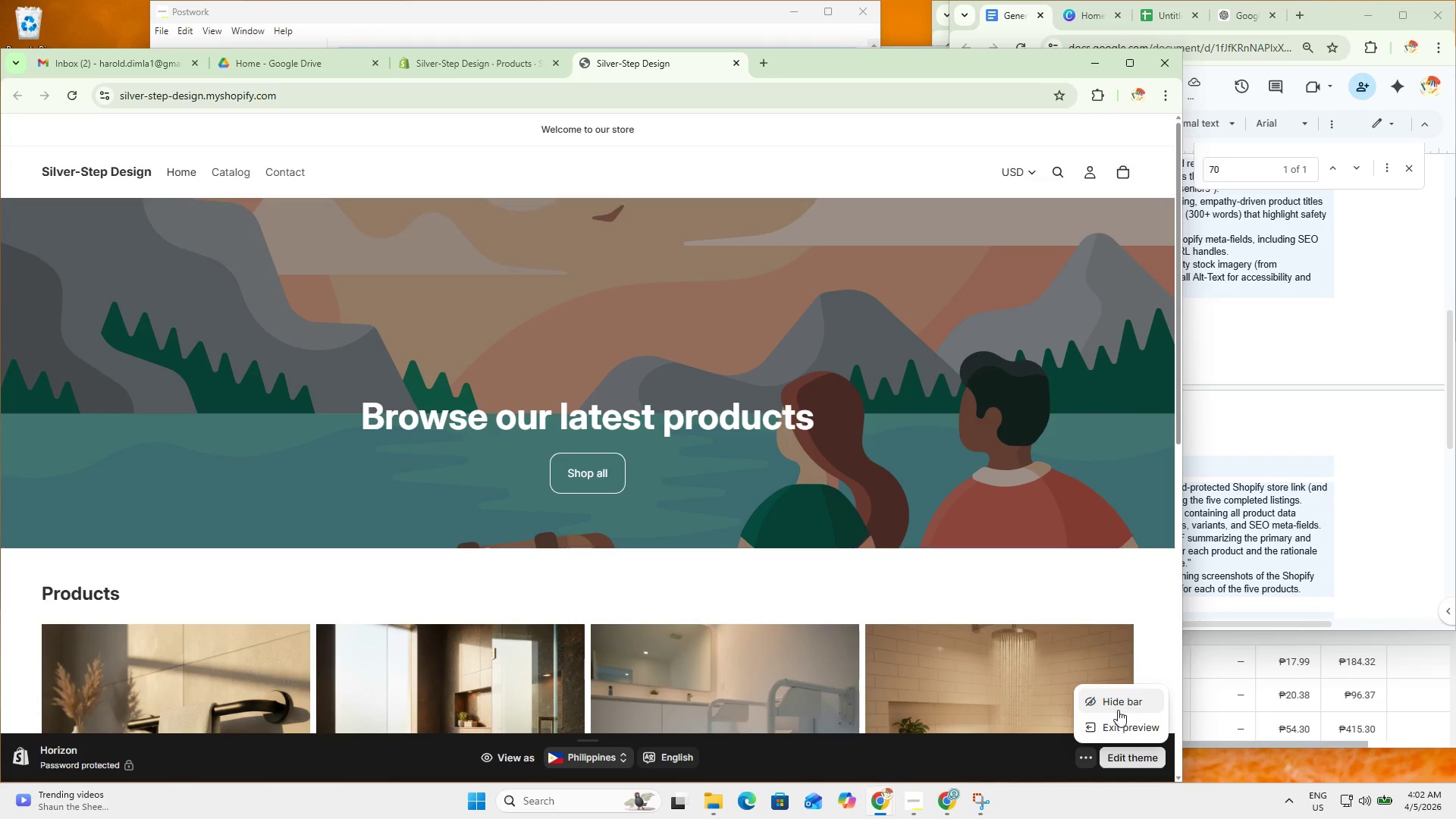 
left_click([1118, 709])
 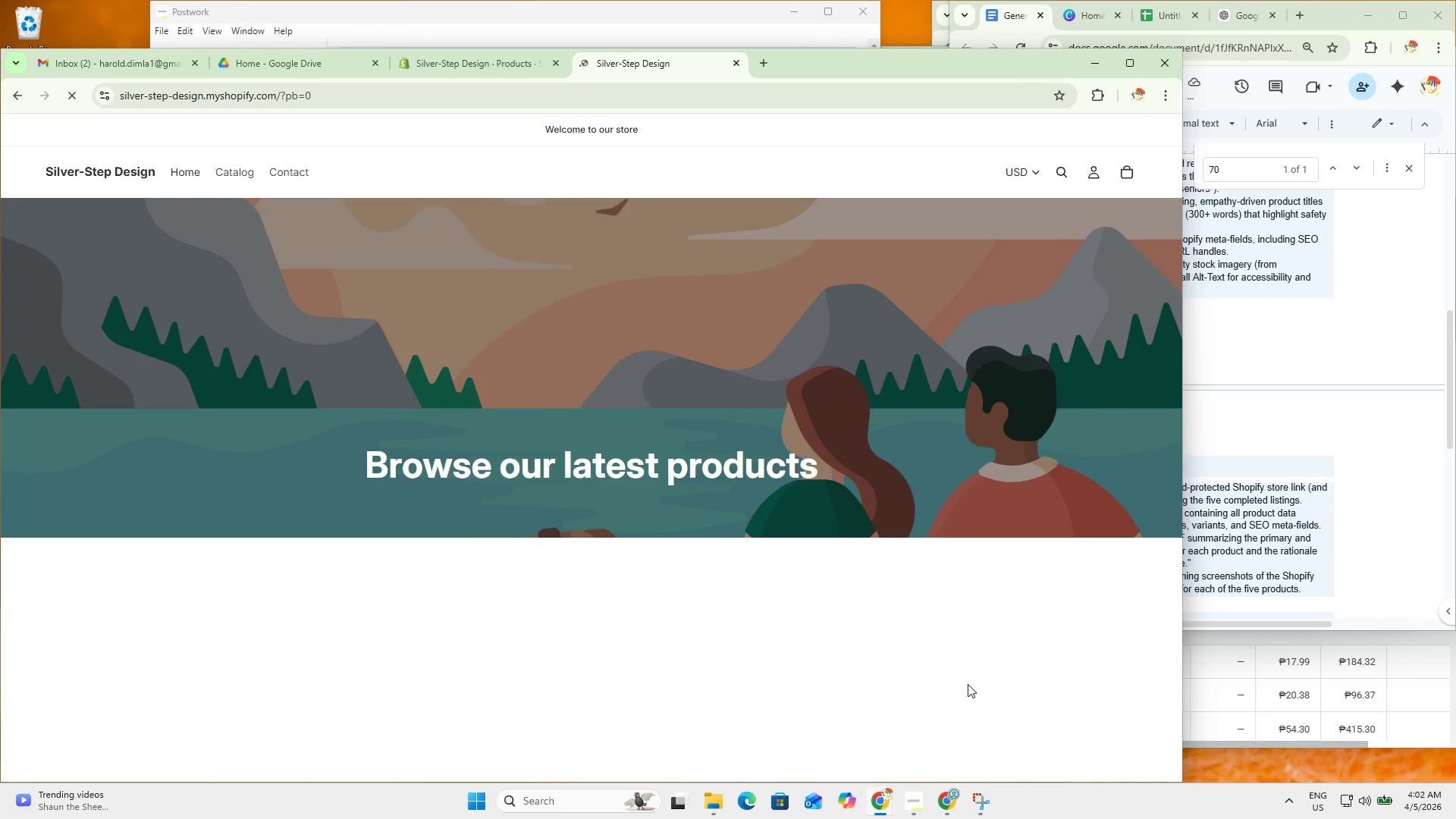 
scroll: coordinate [791, 666], scroll_direction: down, amount: 8.0
 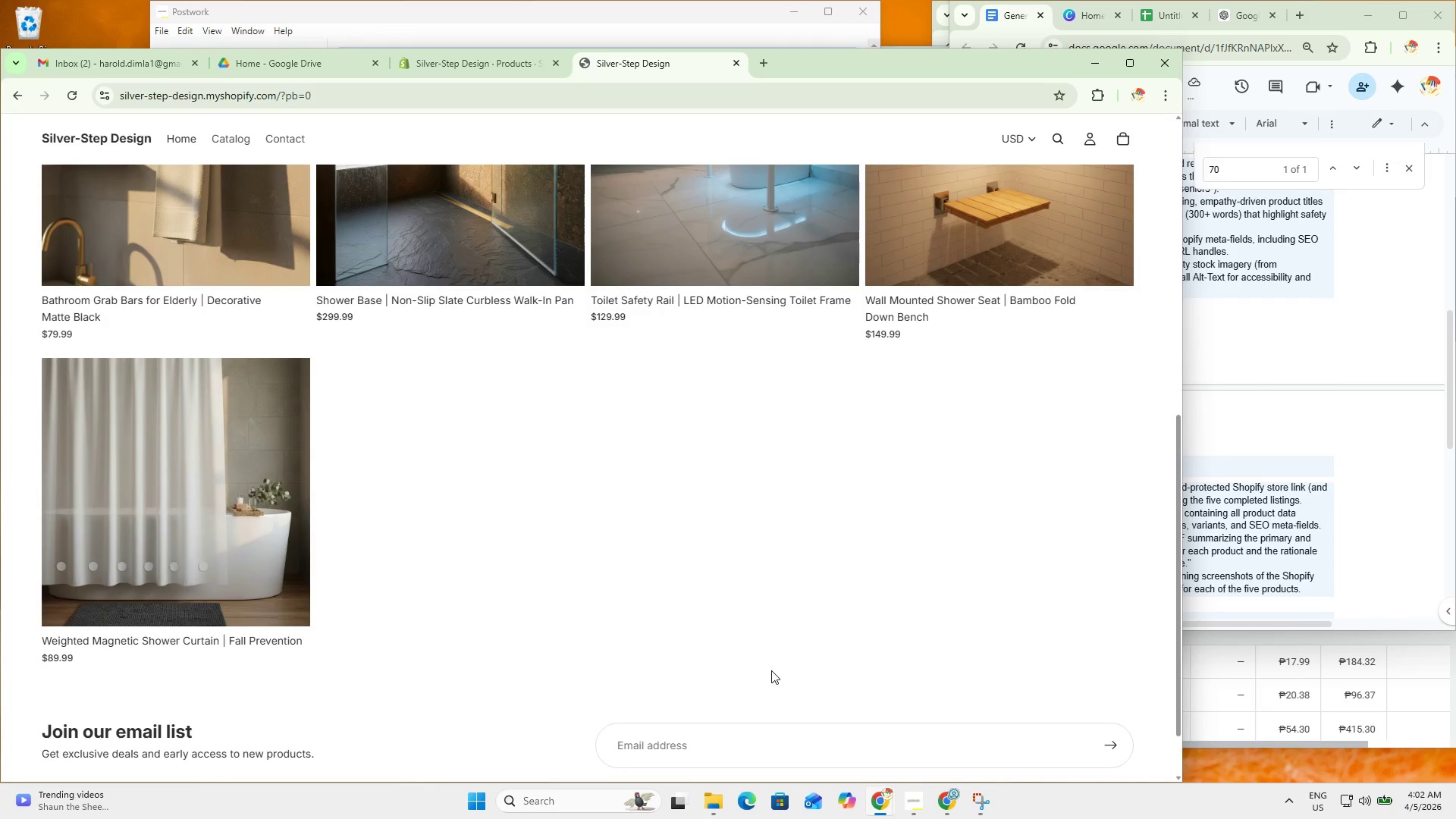 
scroll: coordinate [771, 670], scroll_direction: none, amount: 0.0
 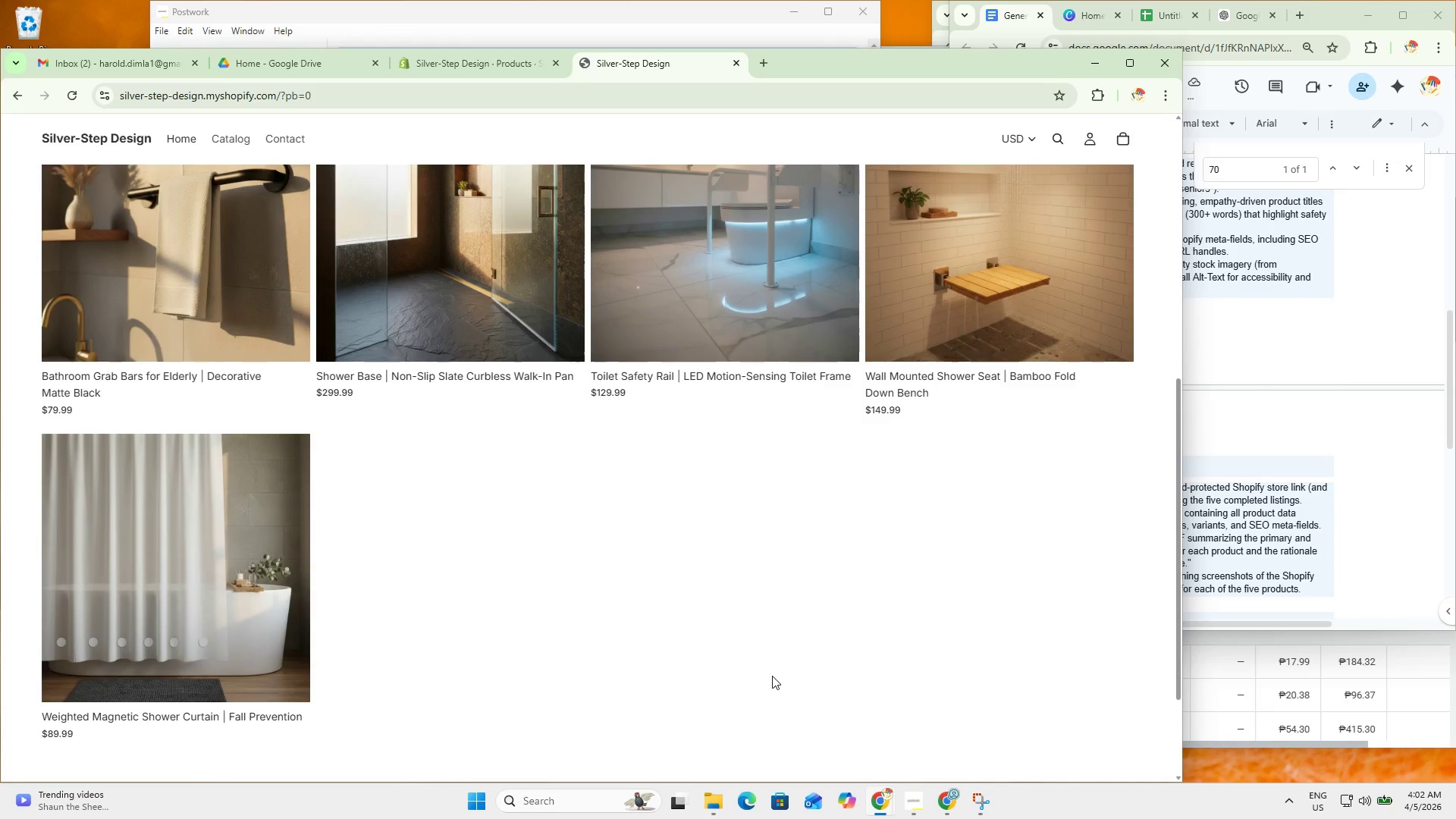 
scroll: coordinate [774, 682], scroll_direction: up, amount: 2.0
 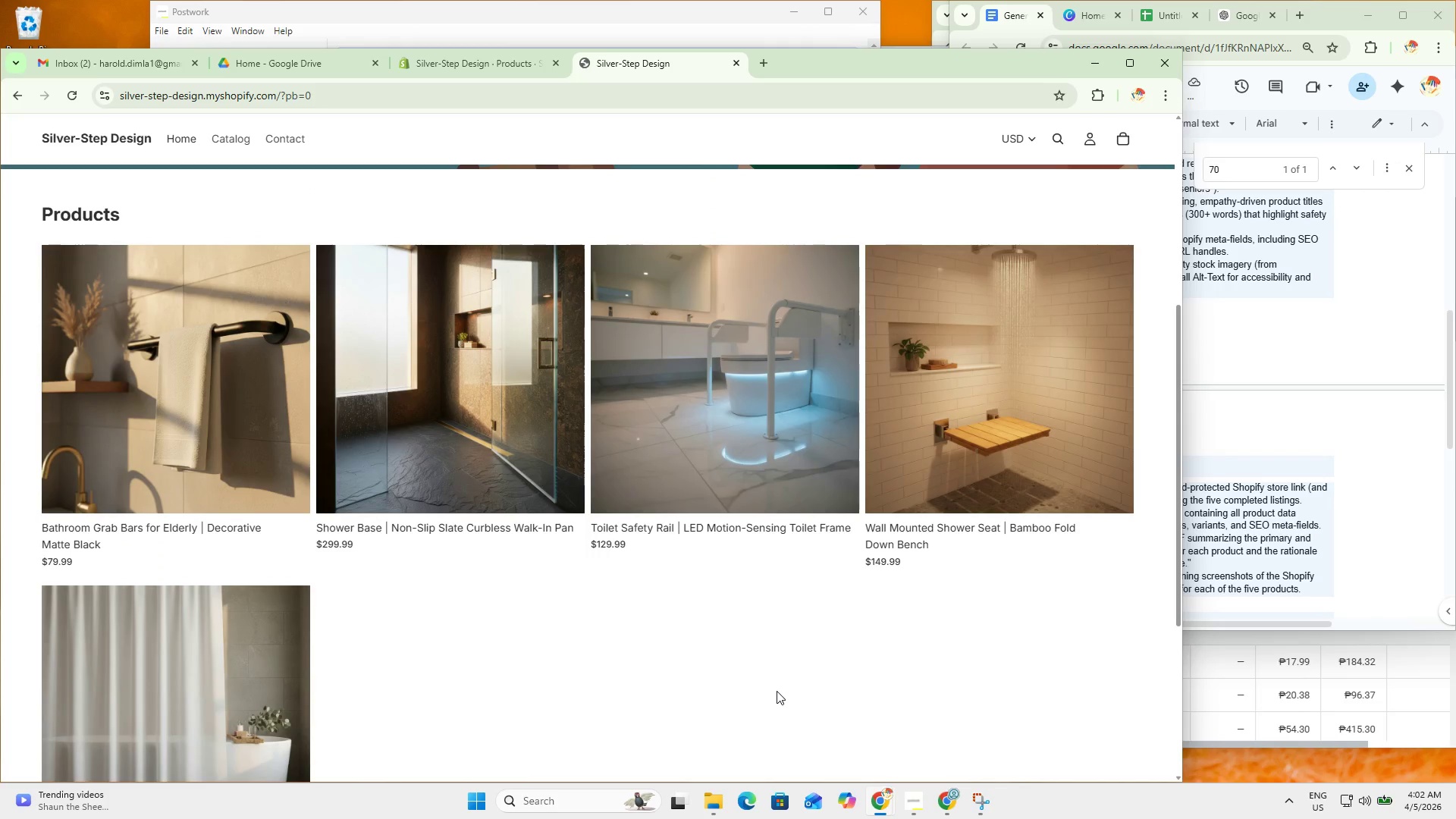 
scroll: coordinate [773, 686], scroll_direction: none, amount: 0.0
 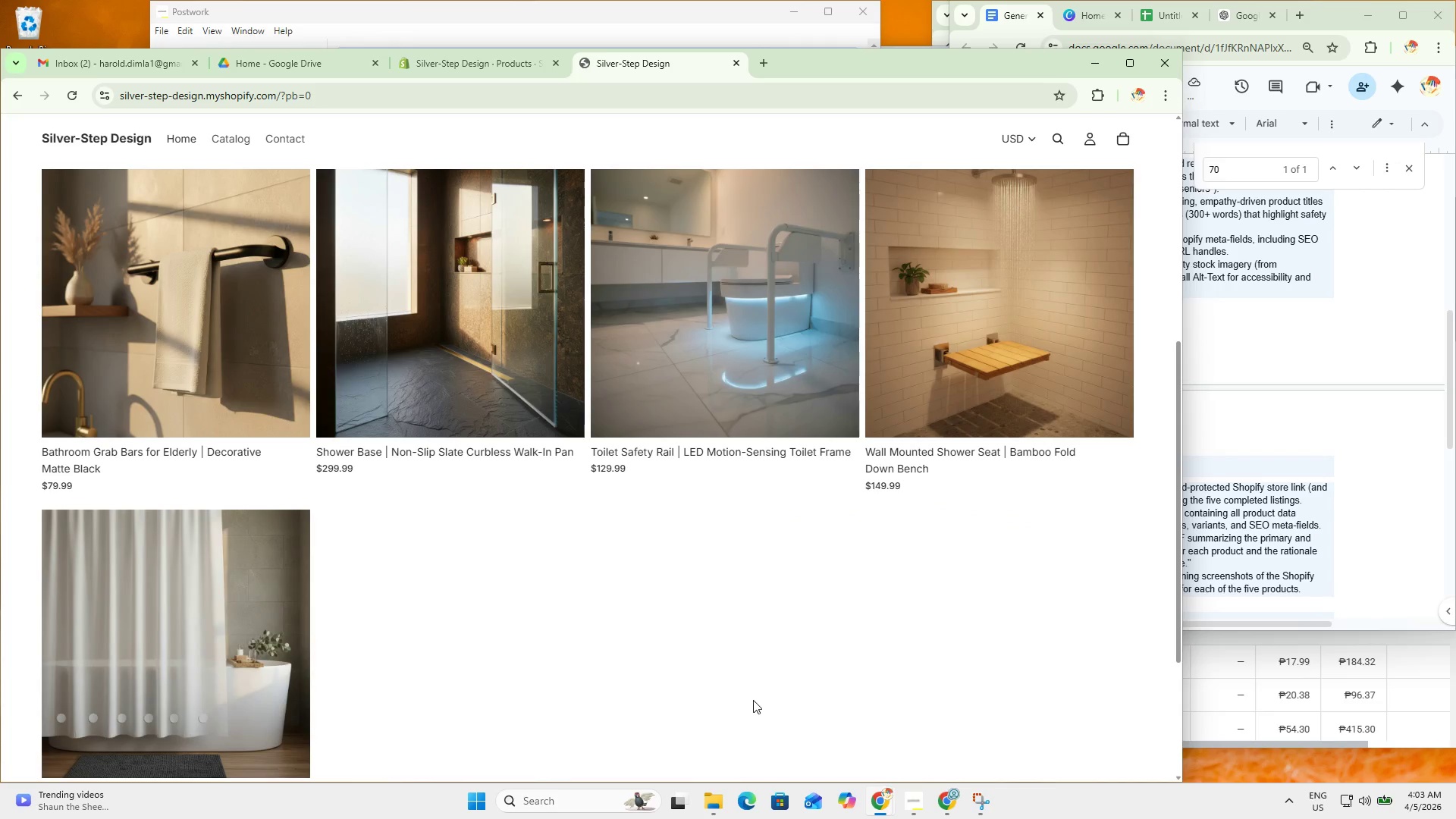 
scroll: coordinate [764, 713], scroll_direction: down, amount: 5.0
 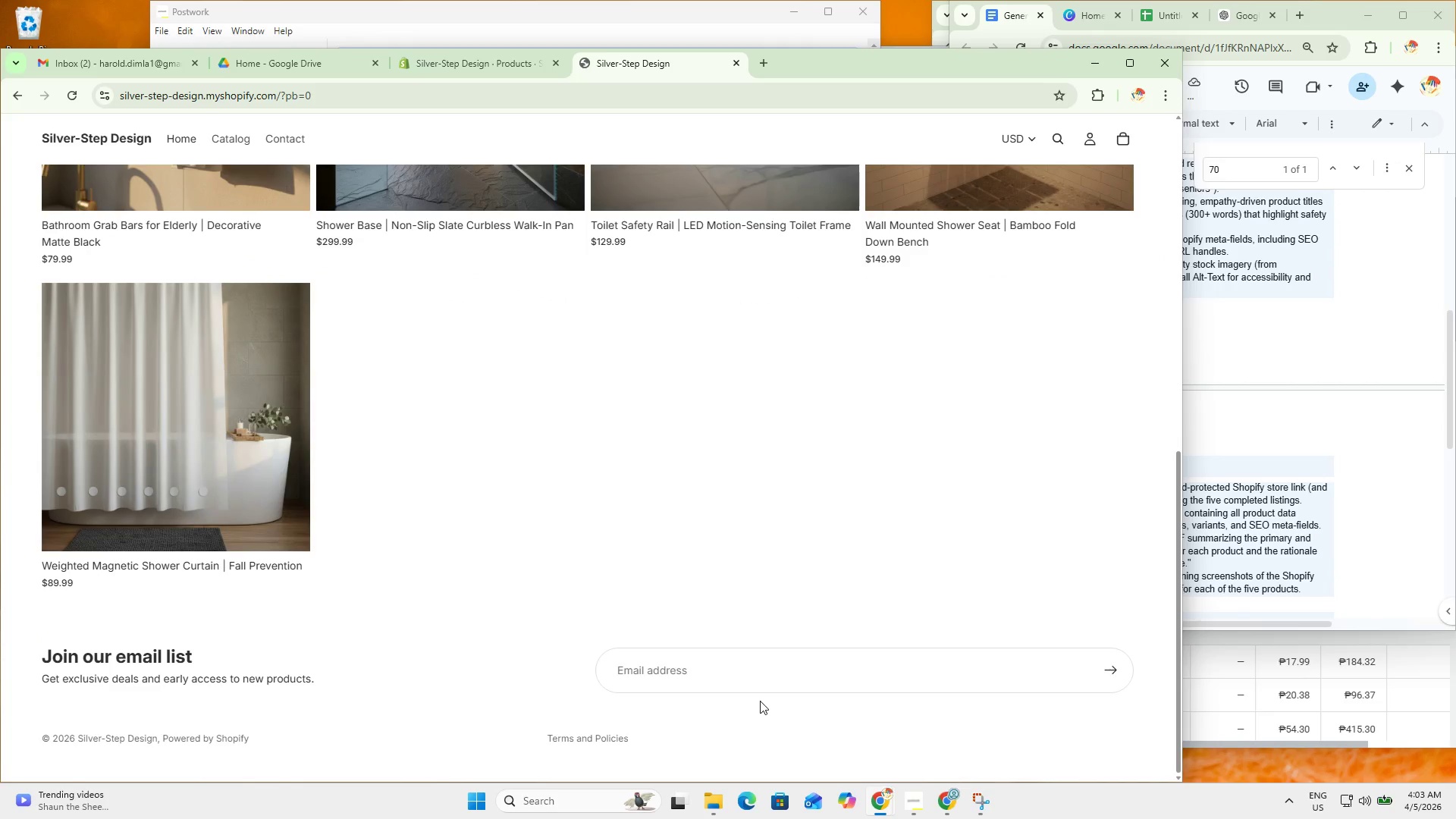 
scroll: coordinate [764, 682], scroll_direction: up, amount: 12.0
 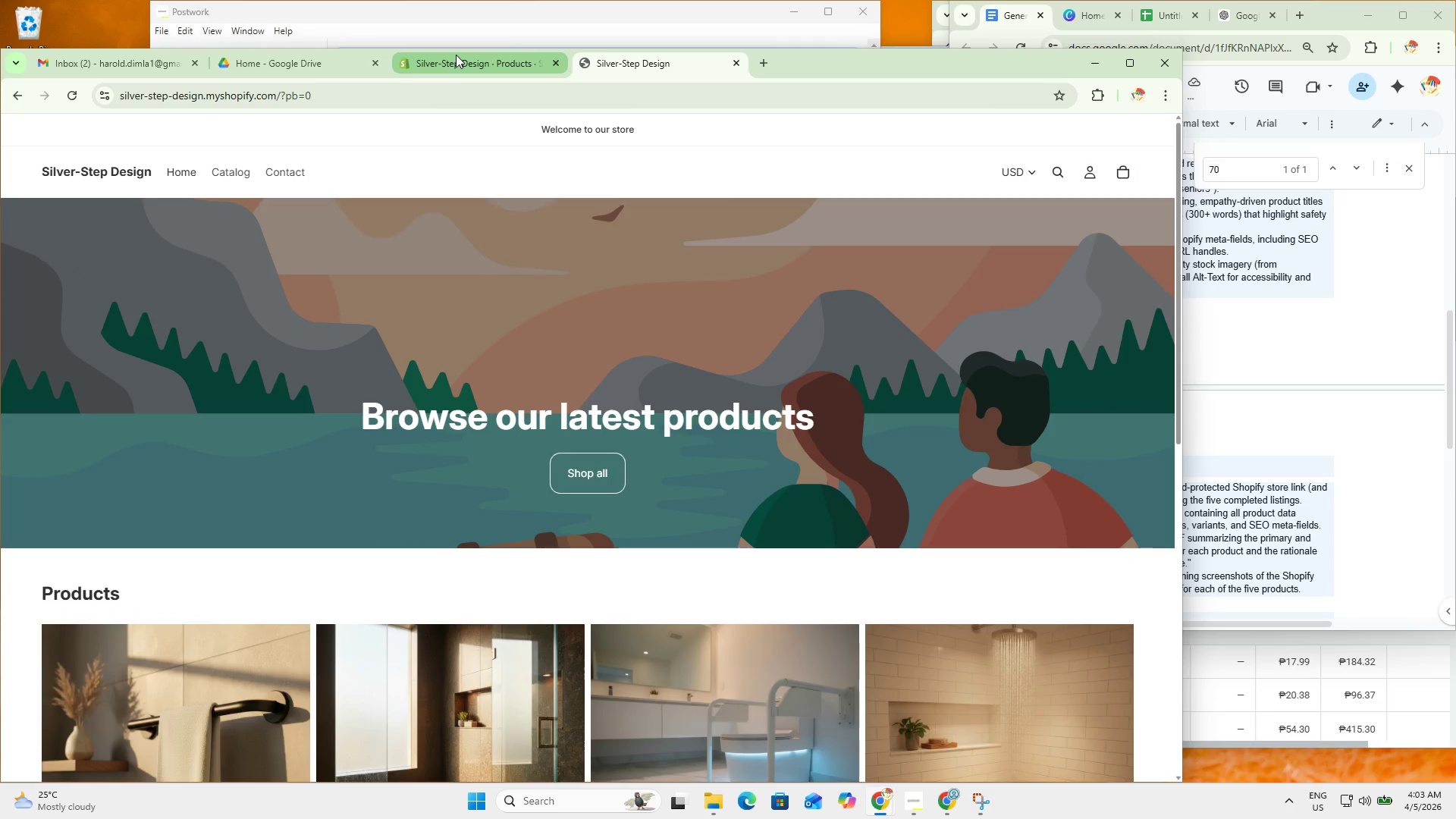 
left_click([466, 56])
 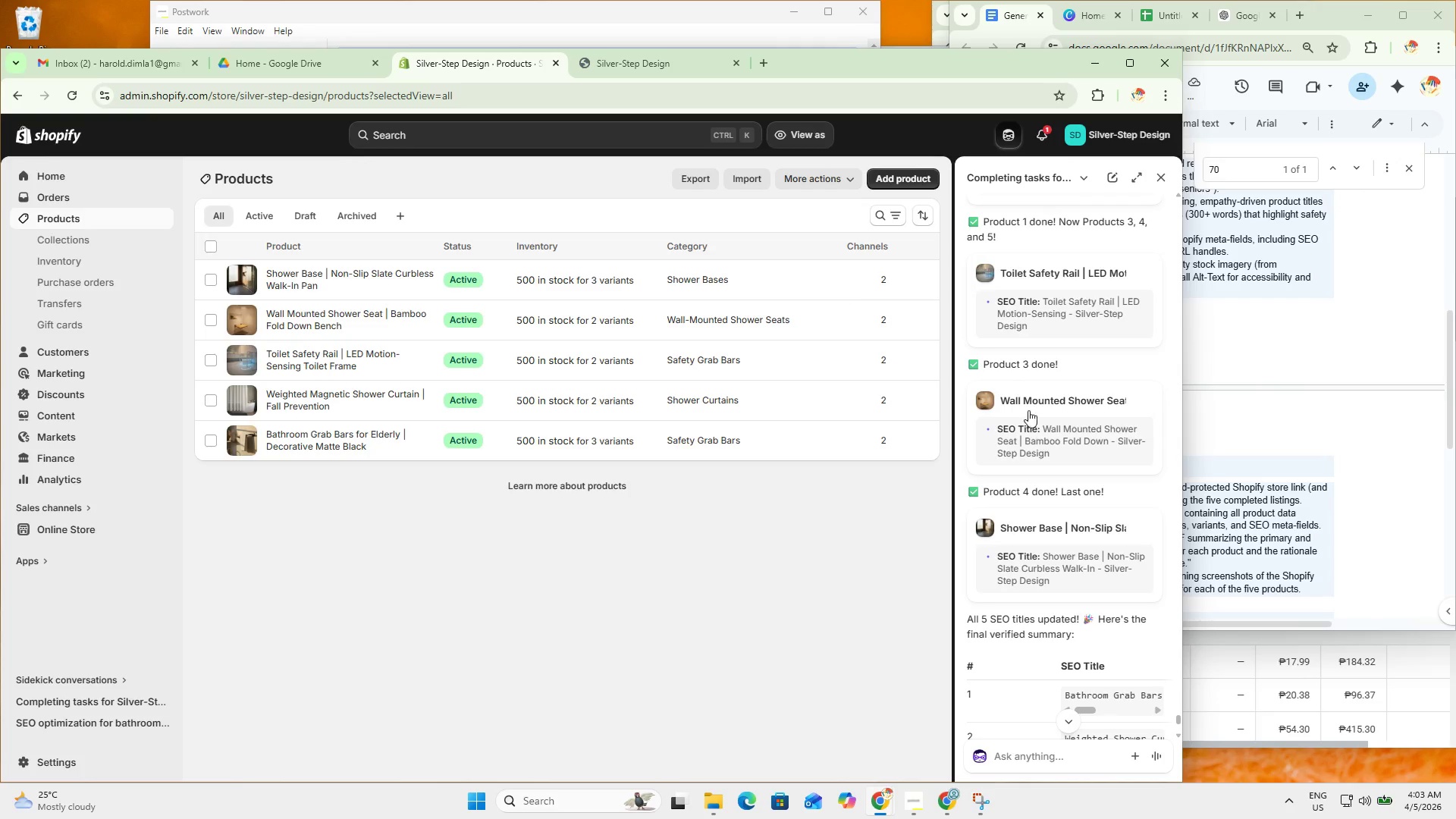 
scroll: coordinate [1112, 570], scroll_direction: down, amount: 14.0
 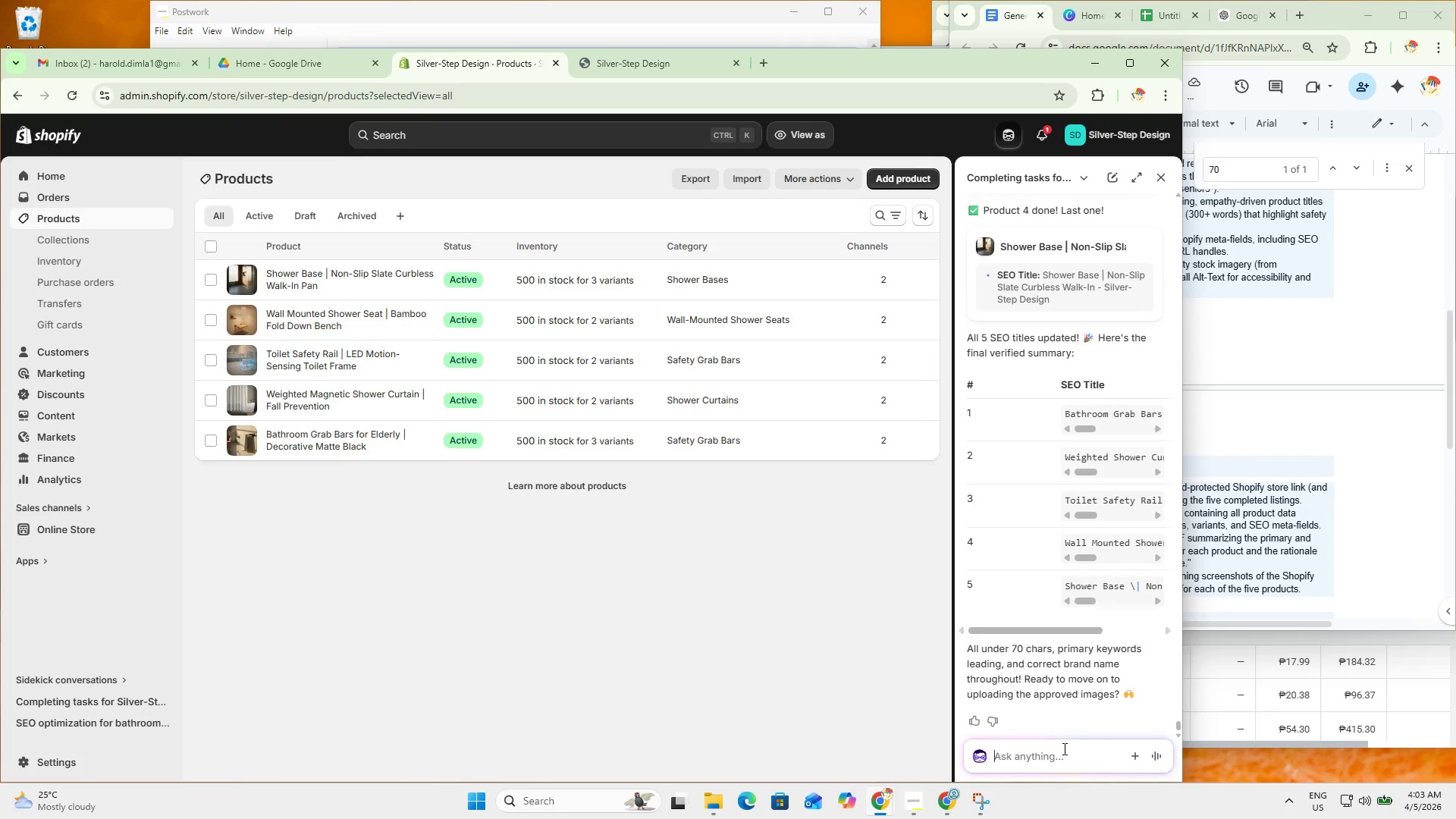 
wait(5.47)
 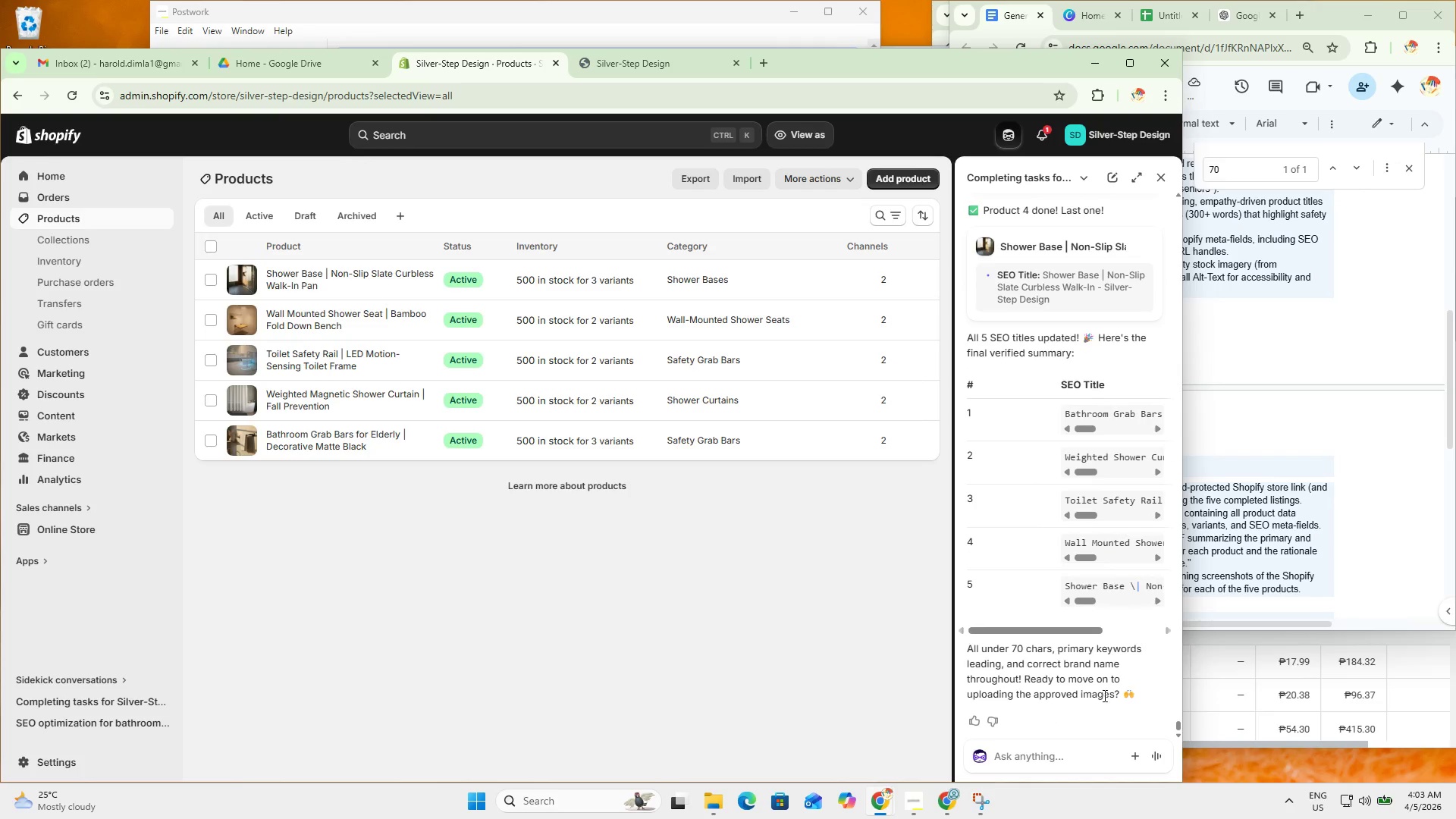 
left_click([1065, 752])
 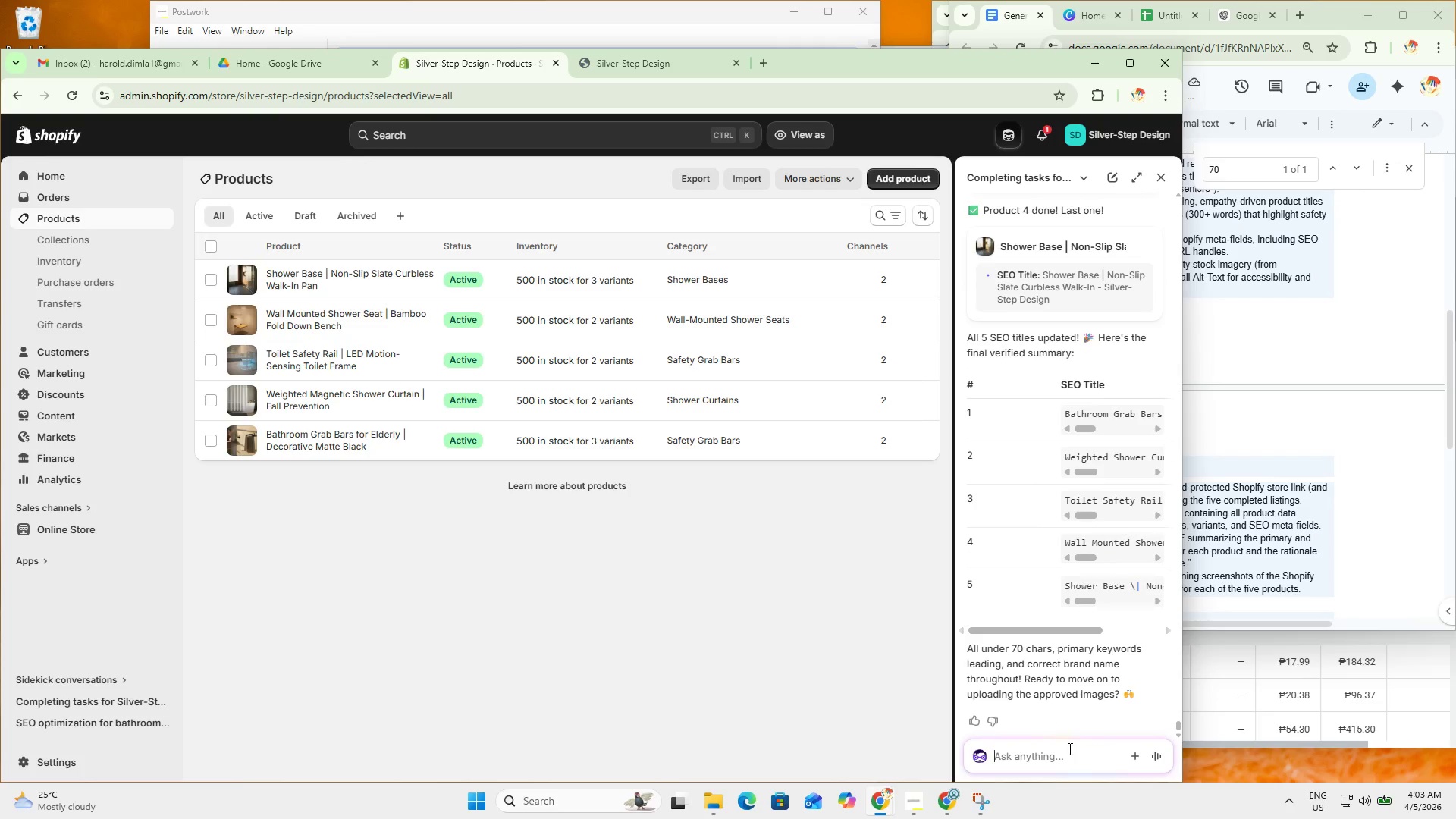 
type(all good with the images )
 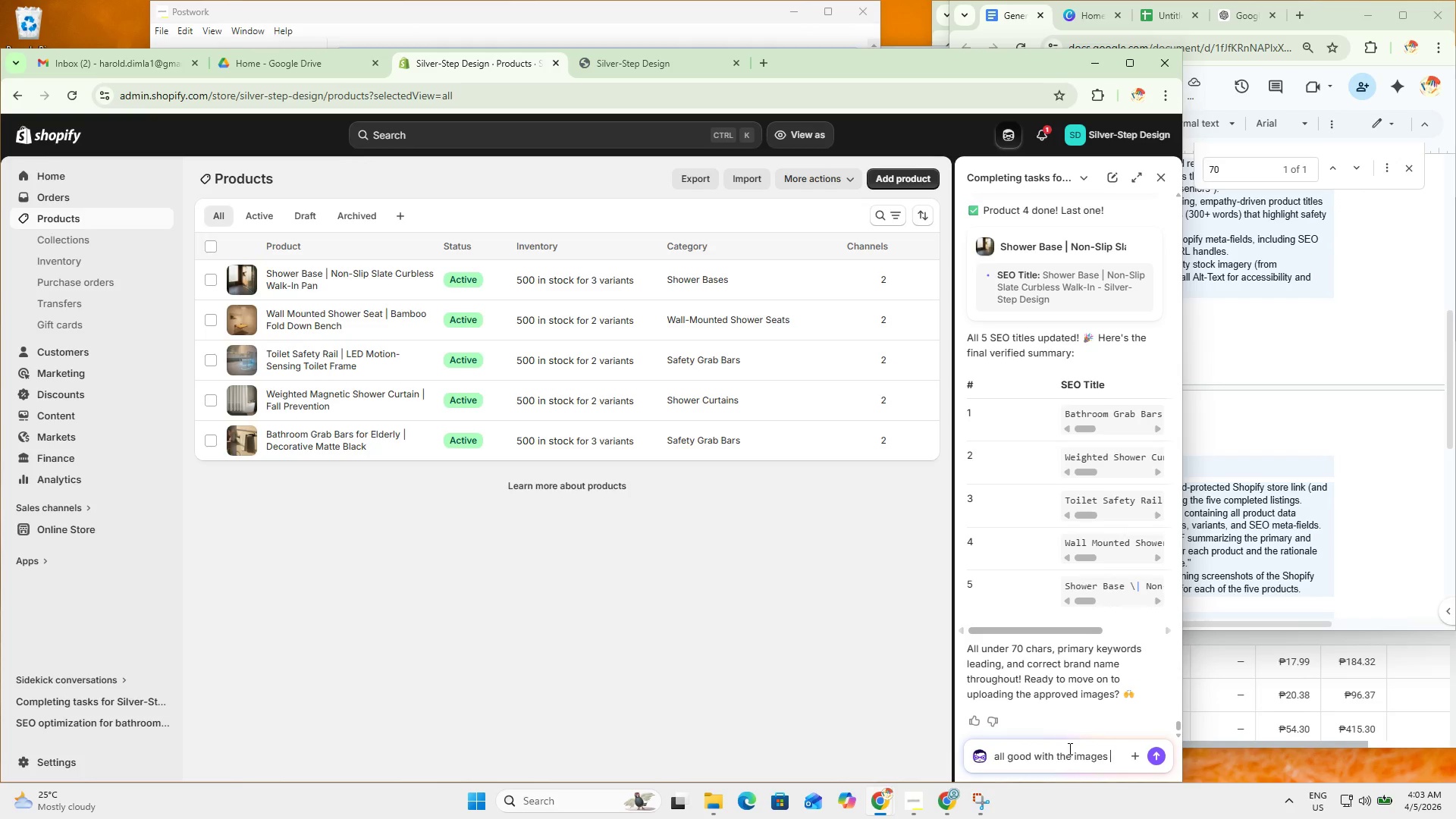 
key(Backspace)
type( anything else we missed here:)
 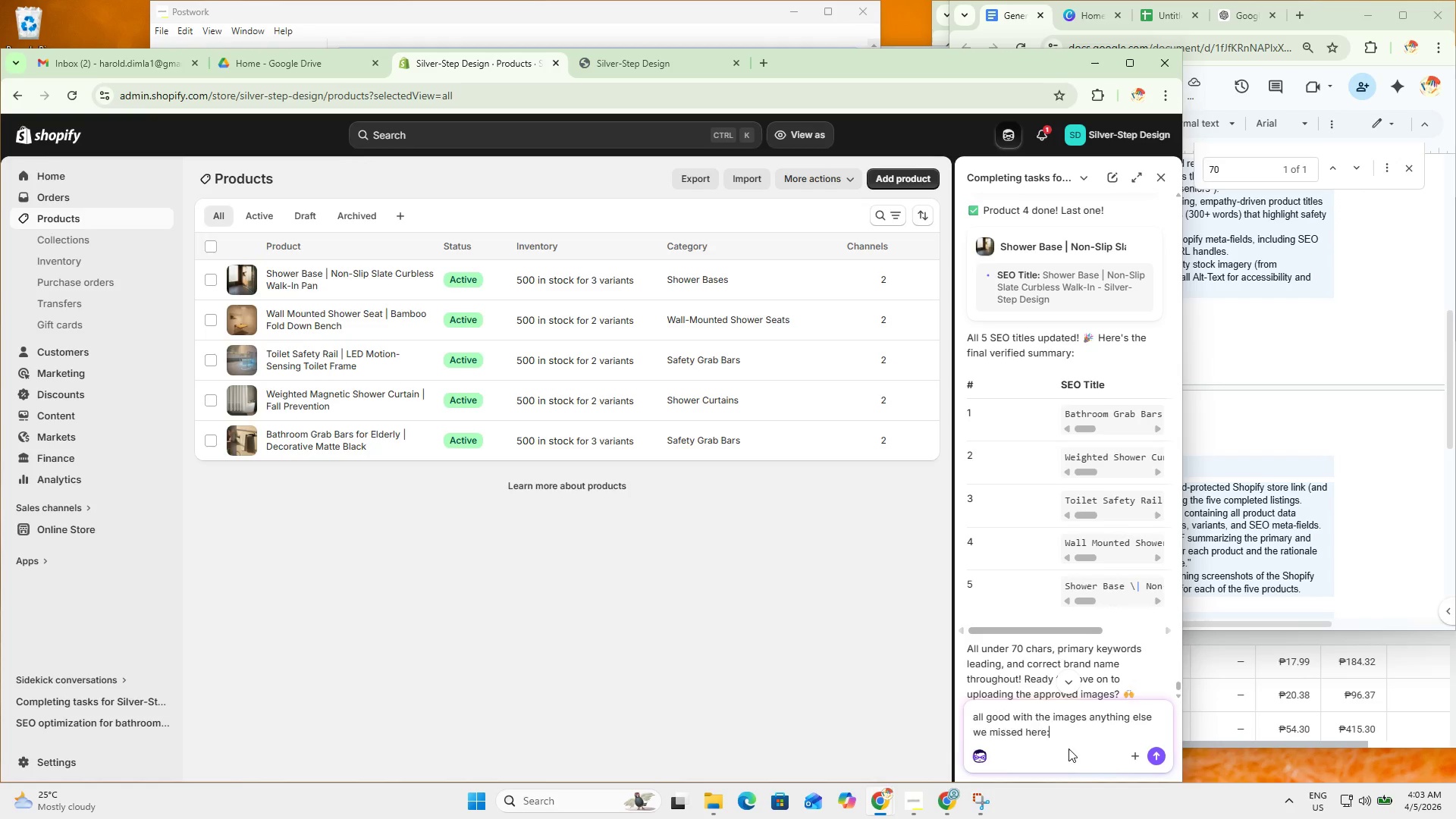 
key(Shift+Enter)
 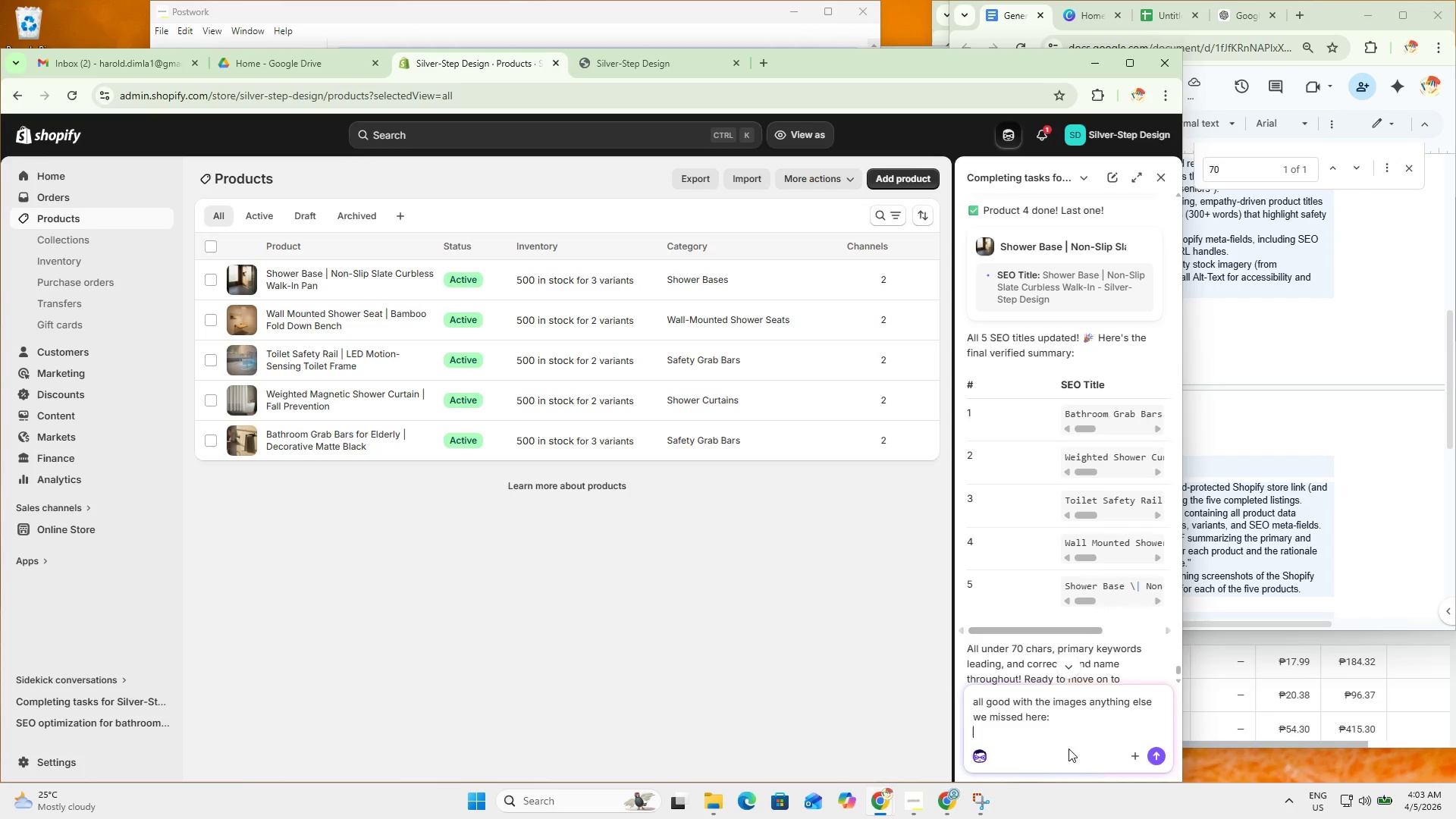 
key(Shift+ShiftRight)
 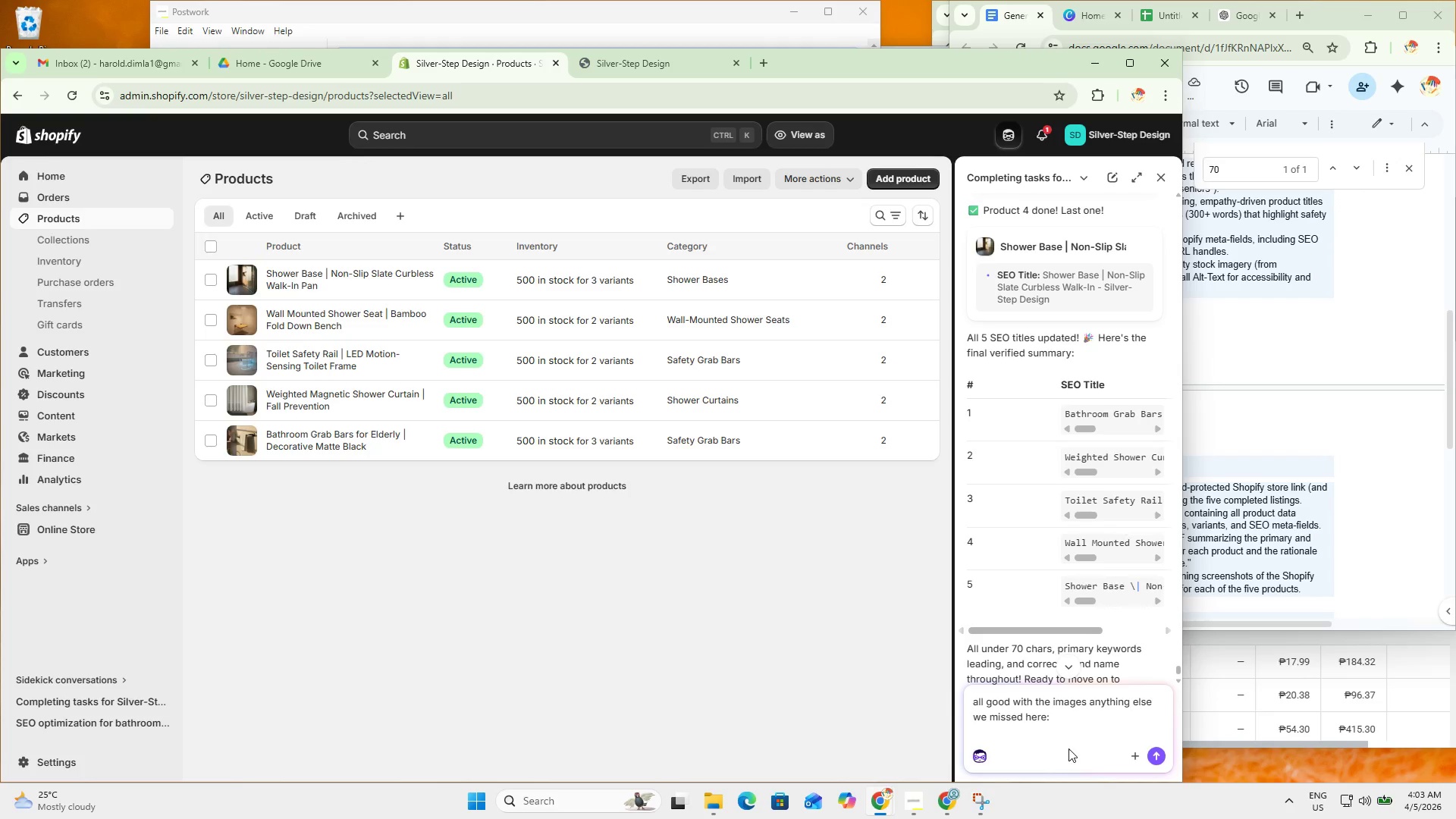 
key(Shift+Enter)
 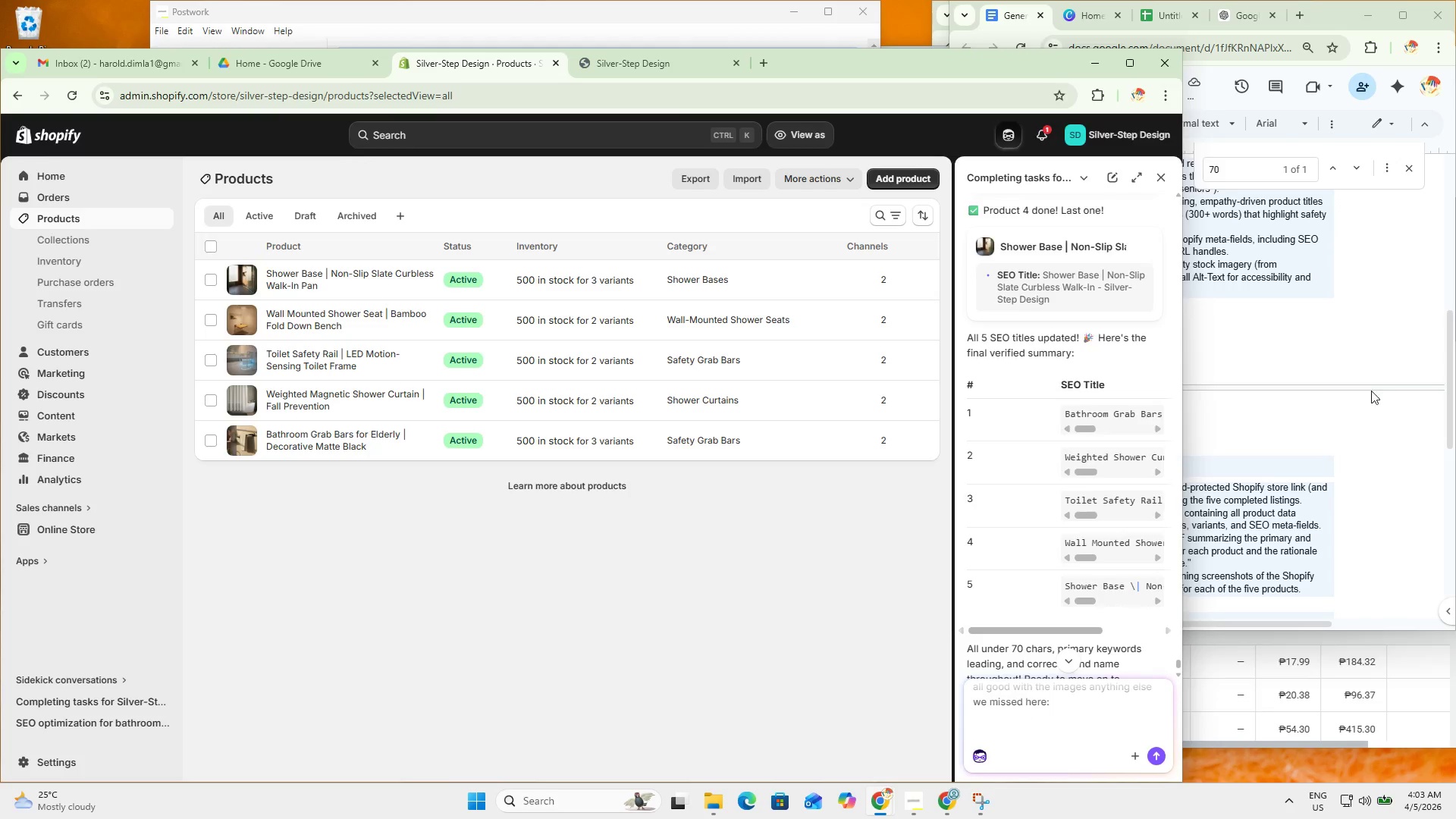 
scroll: coordinate [1280, 406], scroll_direction: down, amount: 6.0
 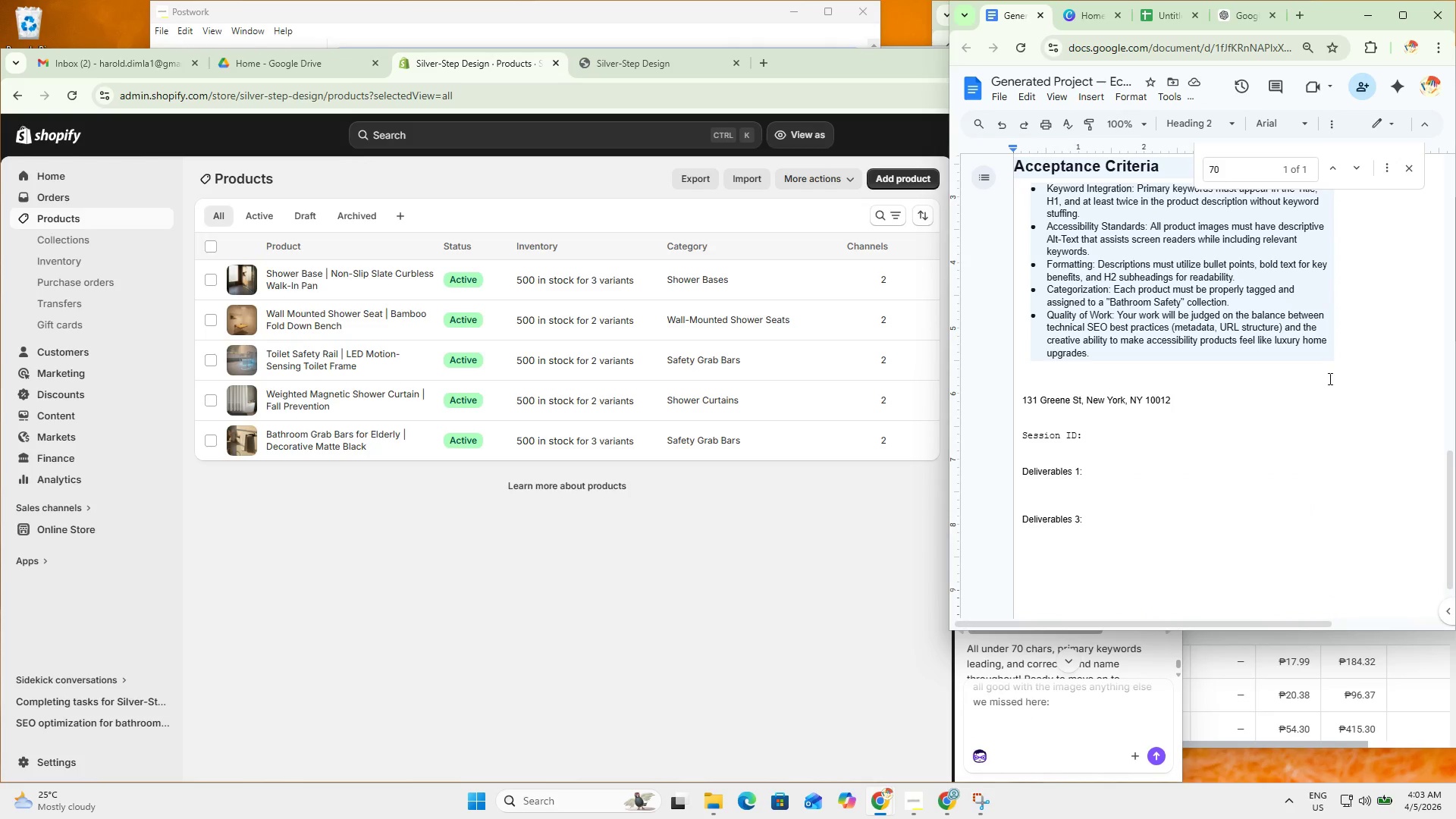 
left_click([1149, 370])
 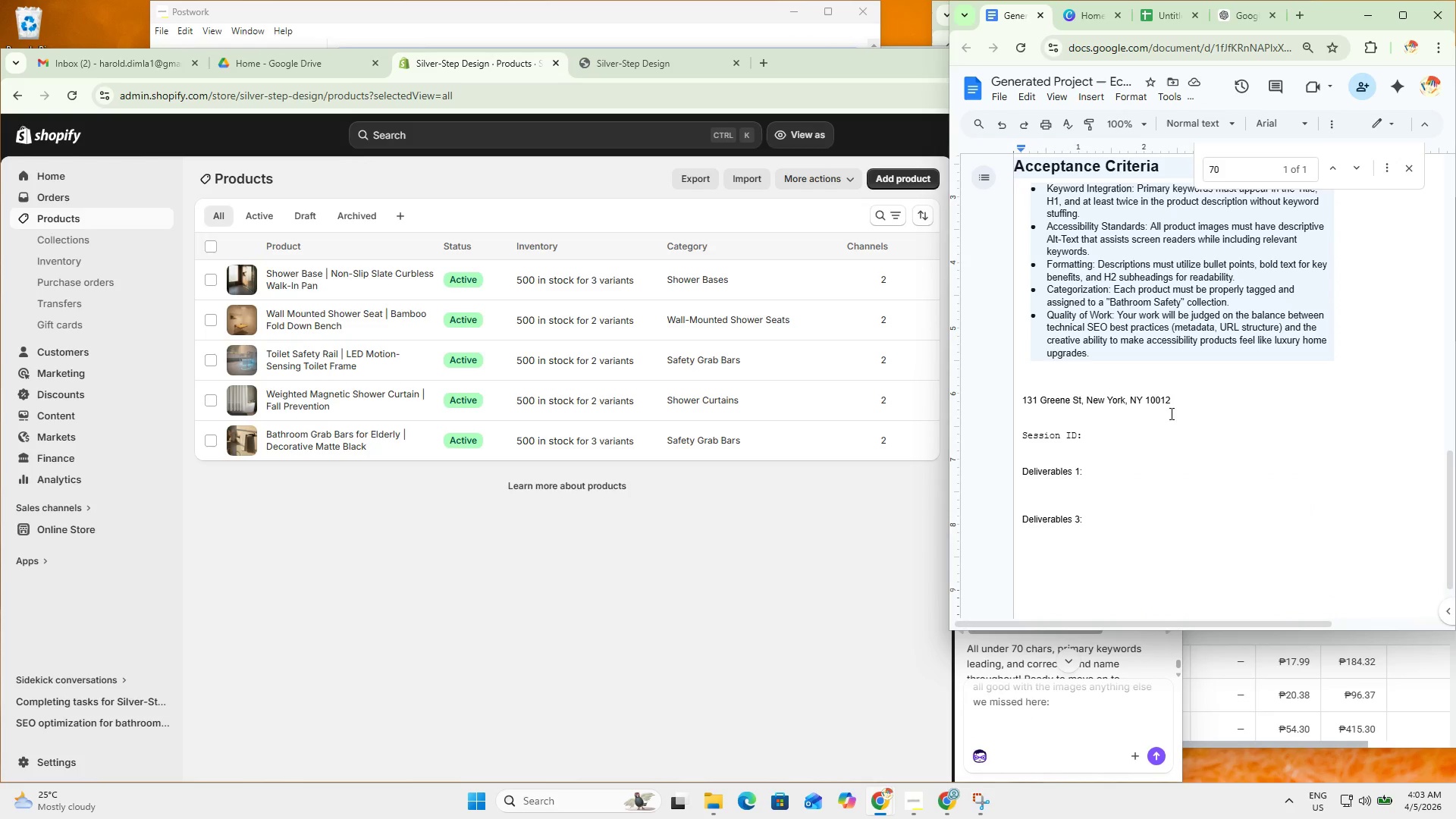 
left_click([1162, 378])
 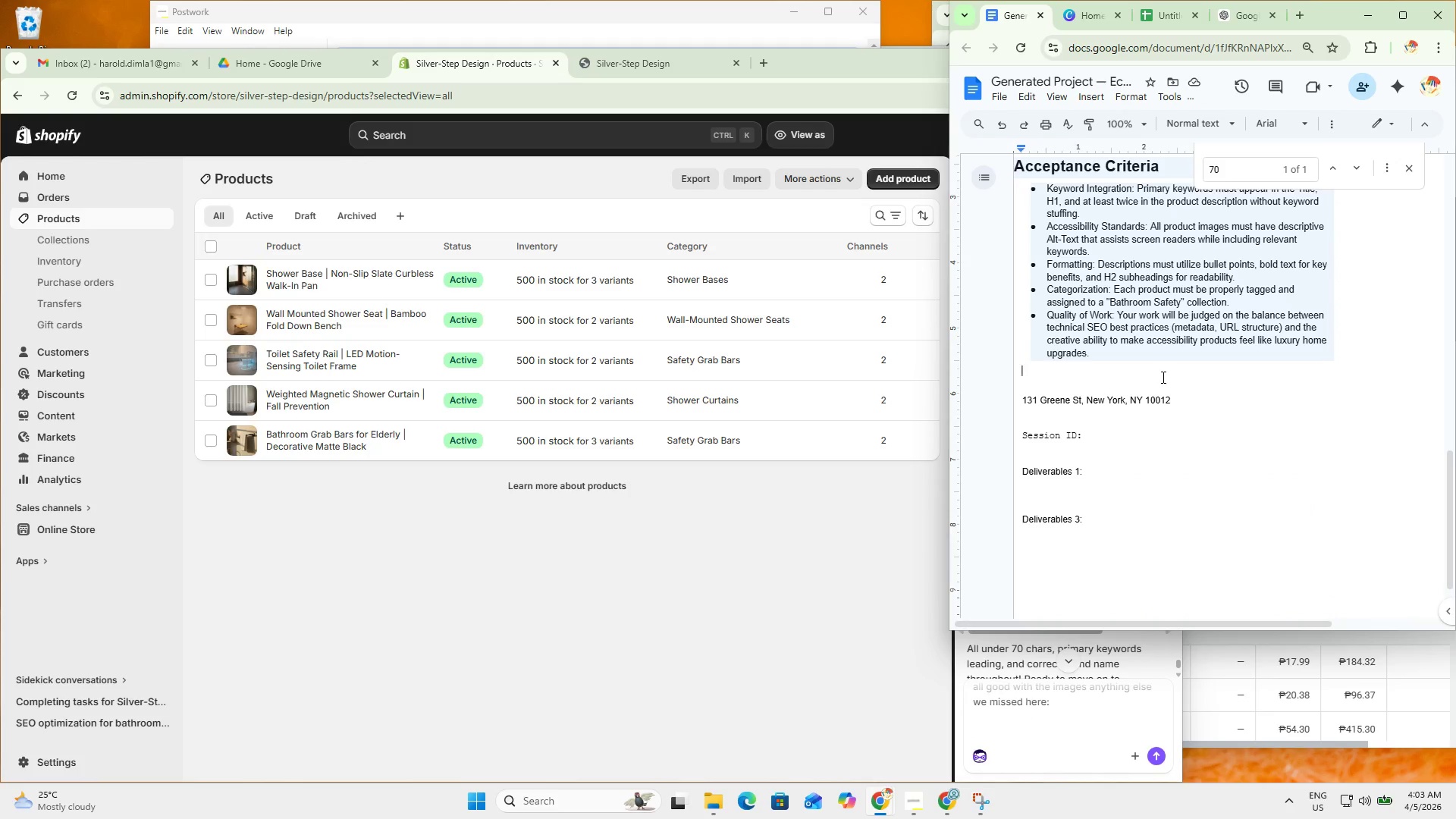 
hold_key(key=ShiftLeft, duration=0.75)
 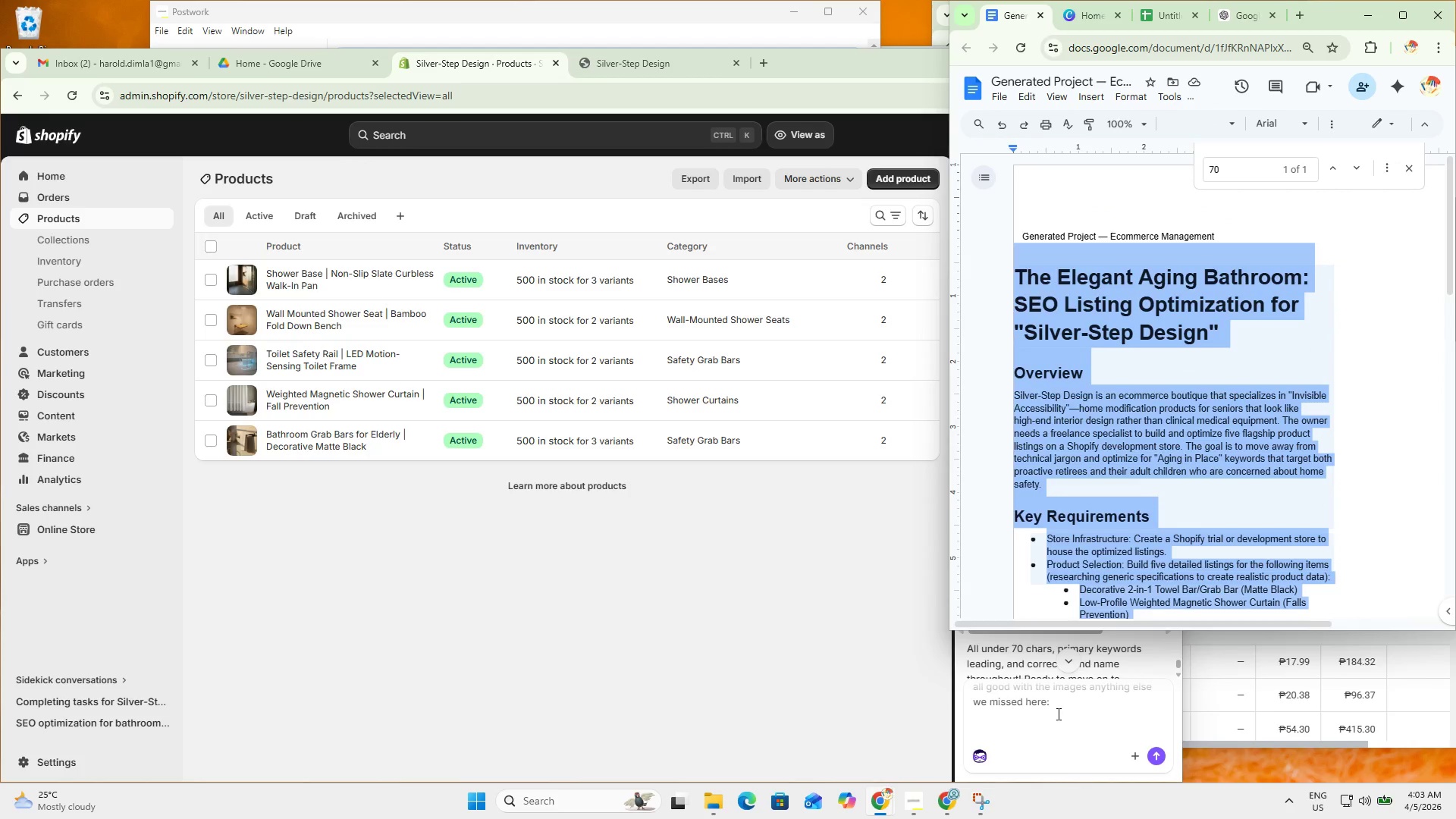 
scroll: coordinate [1059, 359], scroll_direction: up, amount: 19.0
 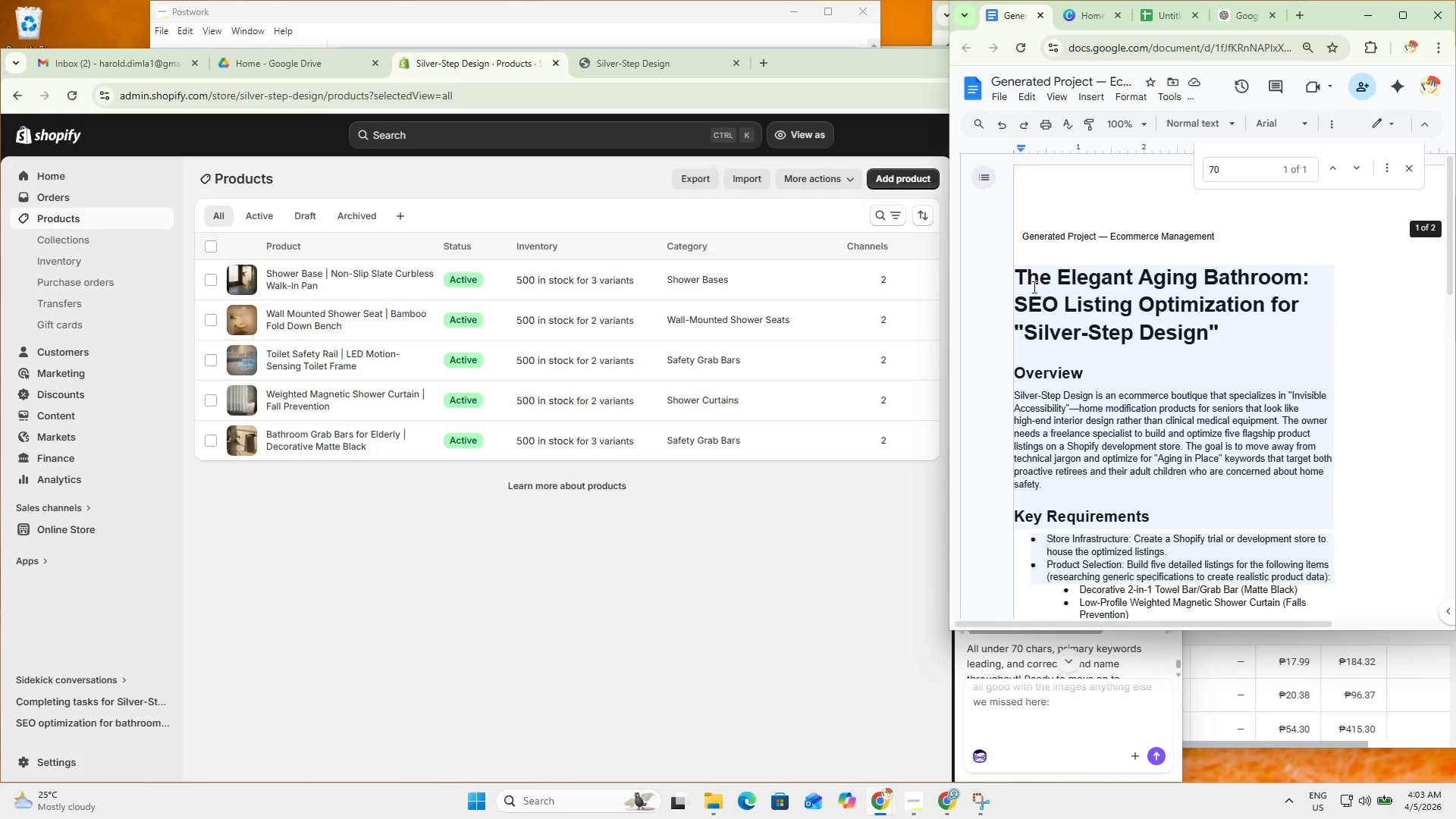 
left_click([1015, 253])
 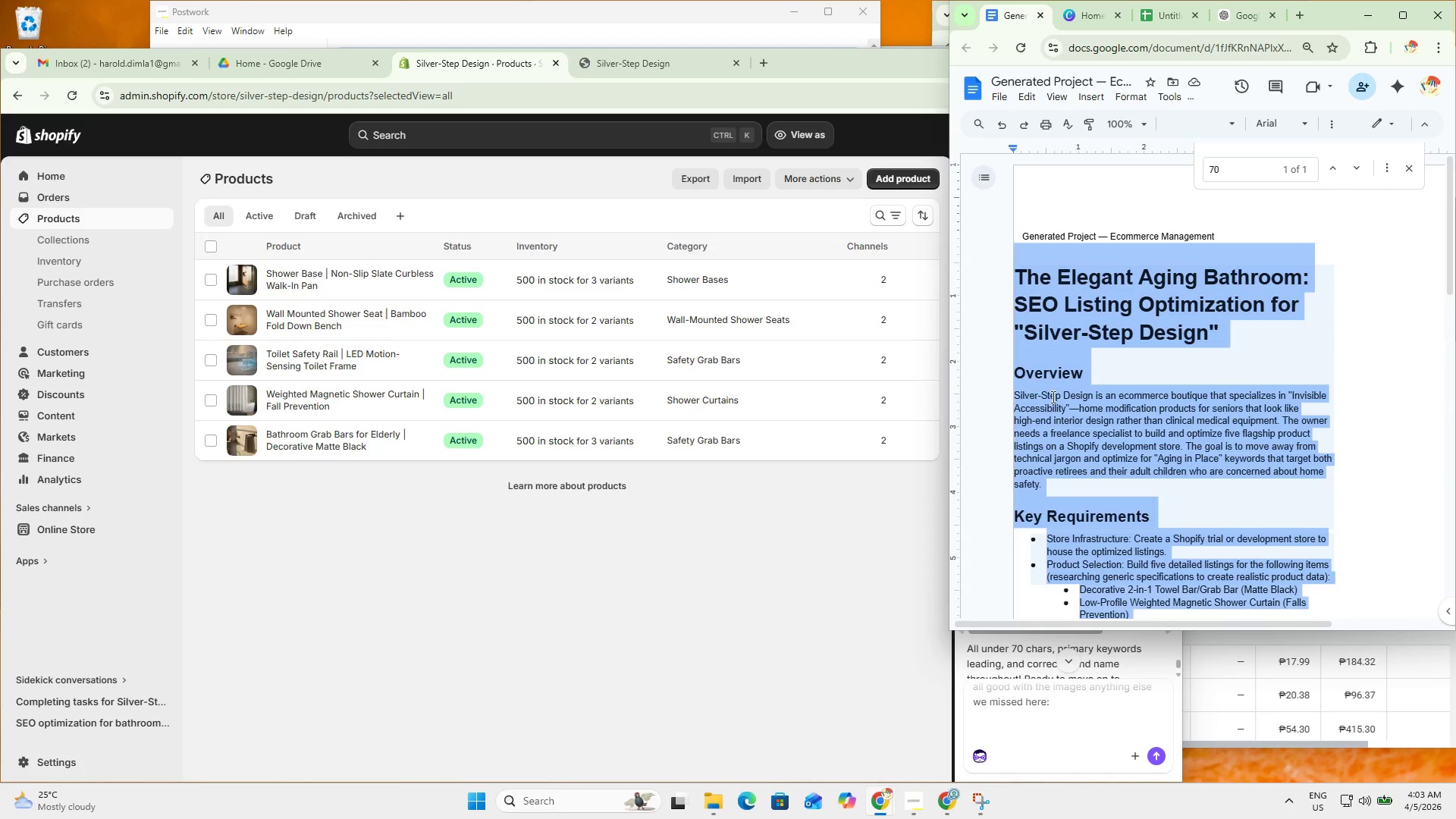 
key(Control+ControlLeft)